 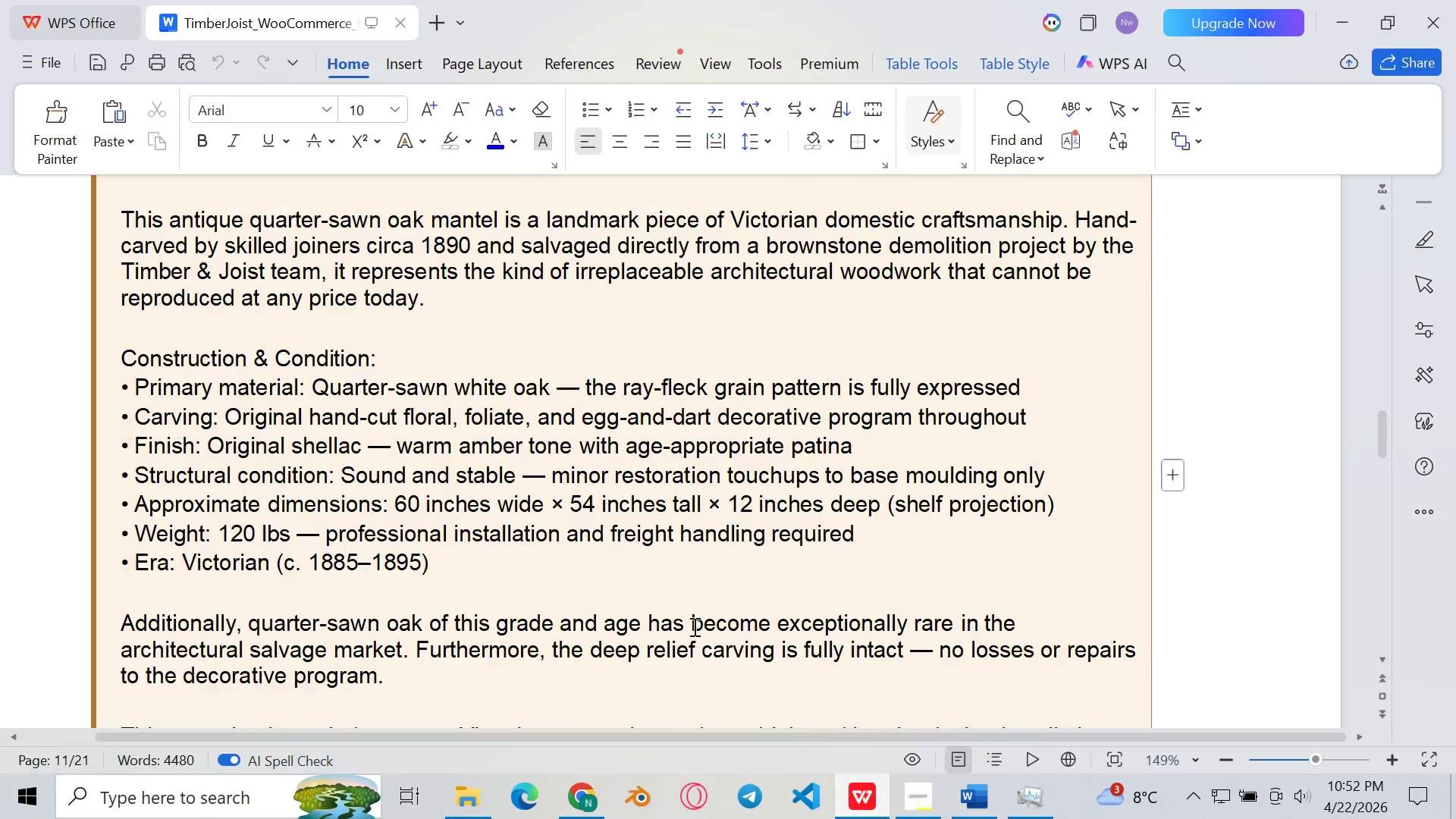 
scroll: coordinate [370, 401], scroll_direction: down, amount: 19.0
 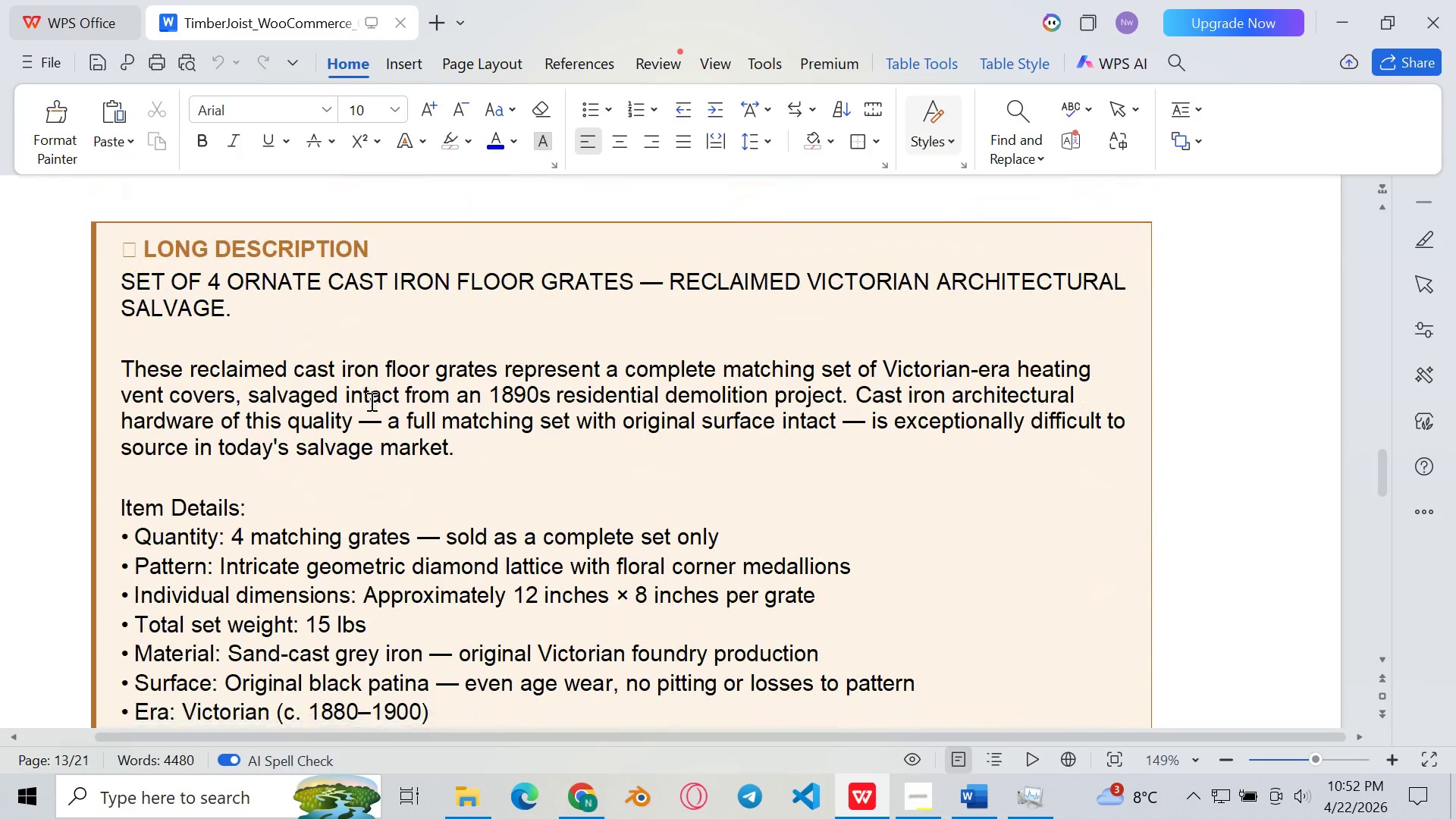 
wait(9.26)
 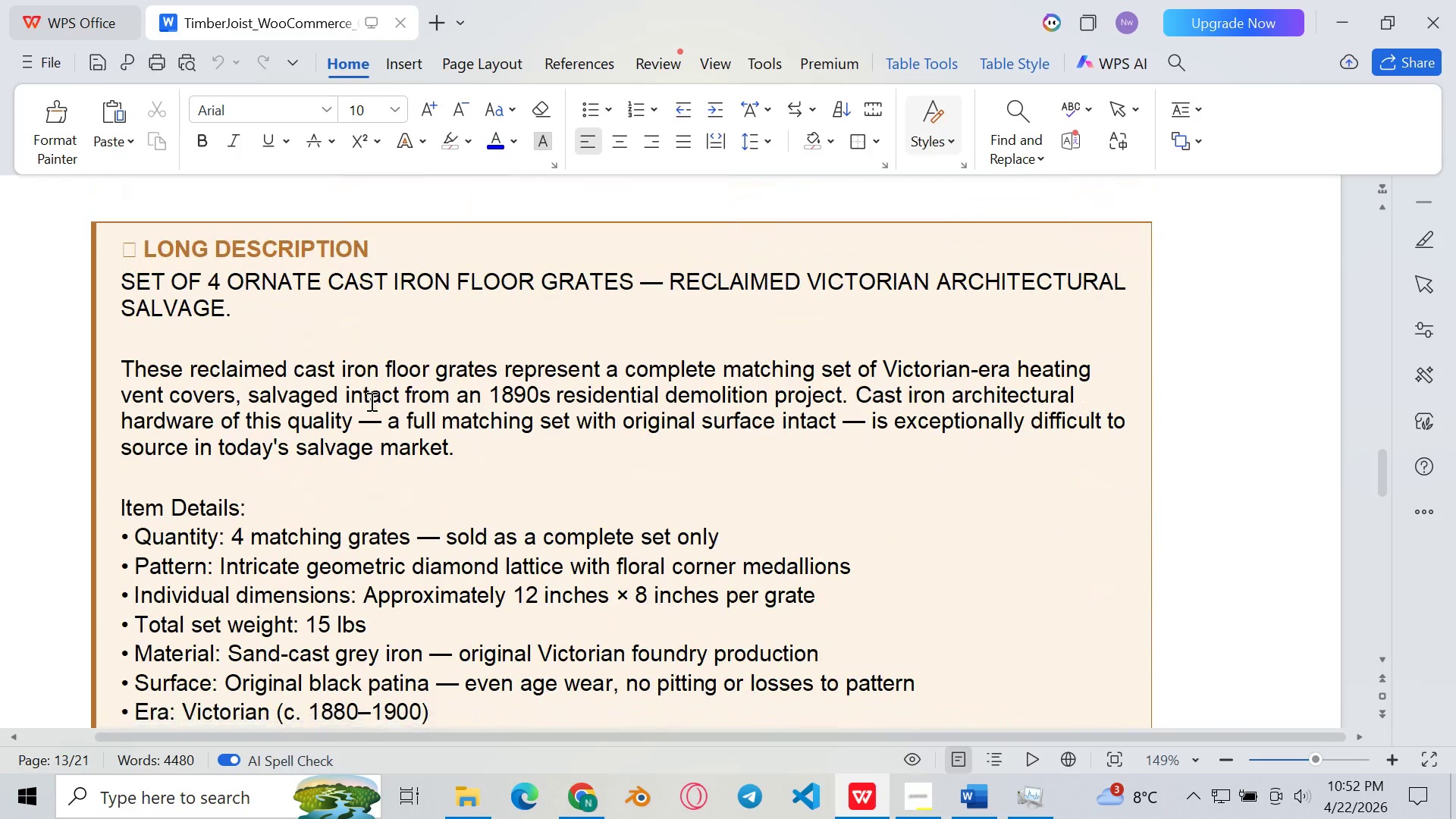 
scroll: coordinate [370, 401], scroll_direction: none, amount: 0.0
 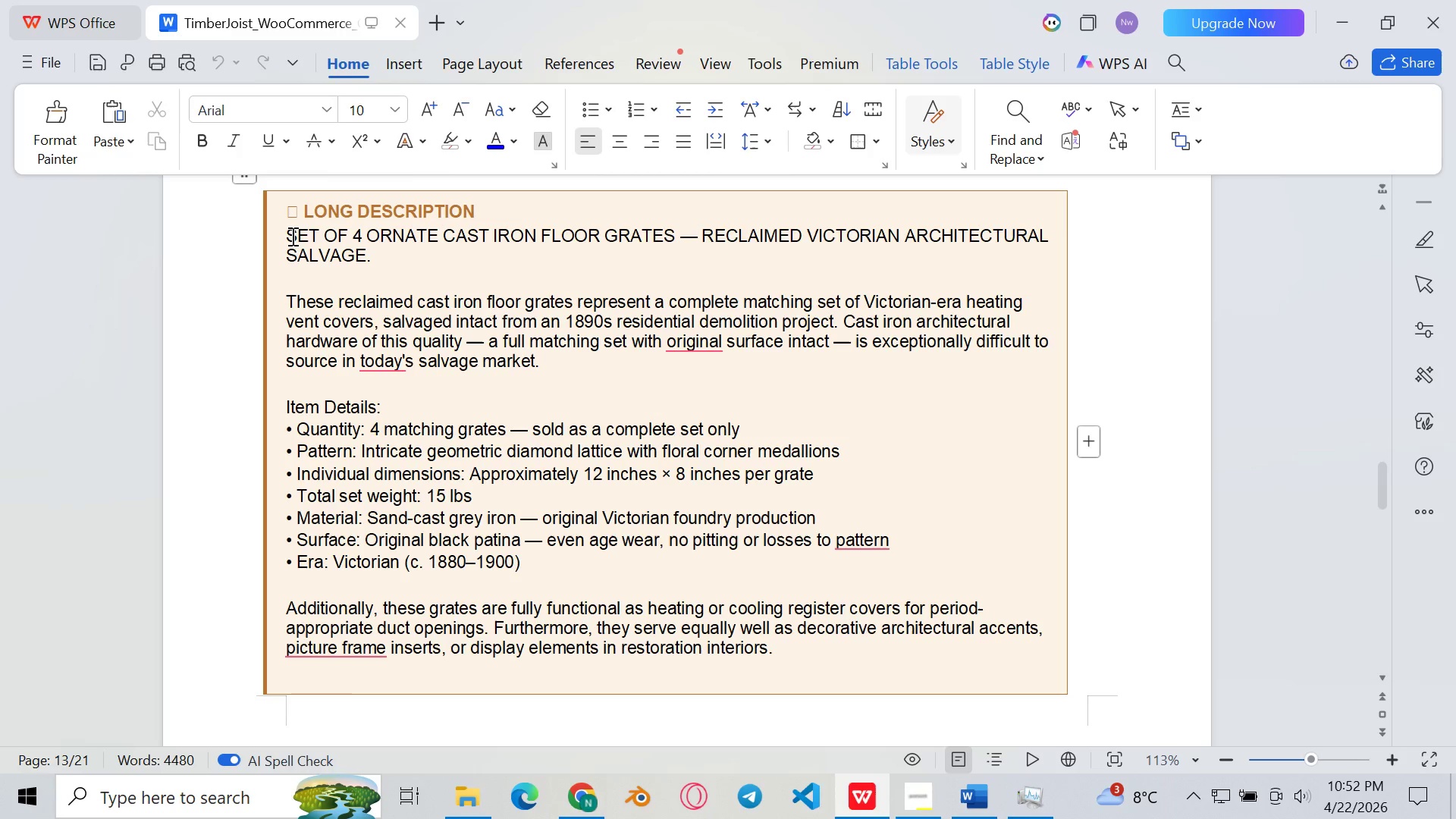 
left_click_drag(start_coordinate=[287, 230], to_coordinate=[433, 318])
 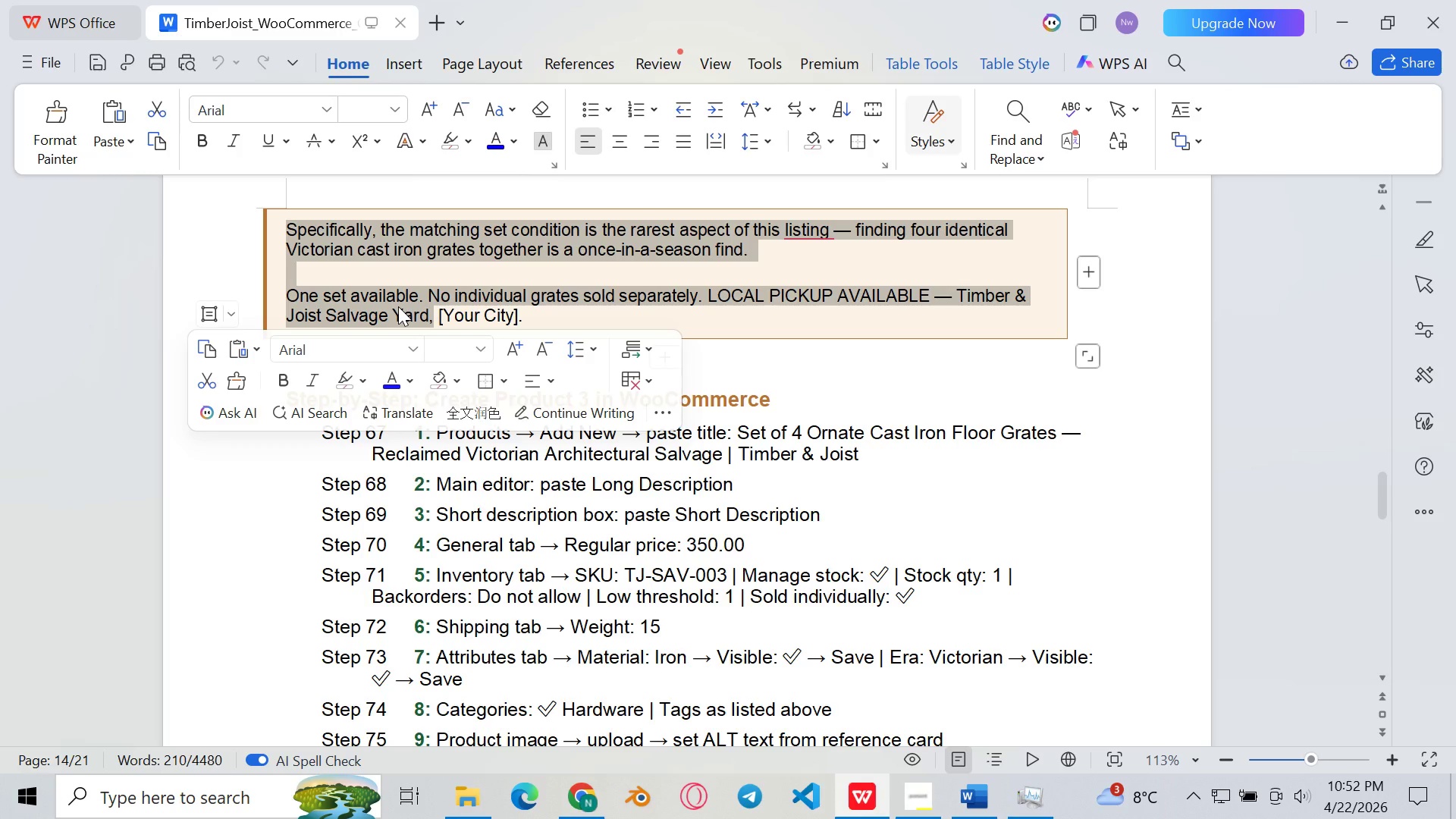 
key(Control+C)
 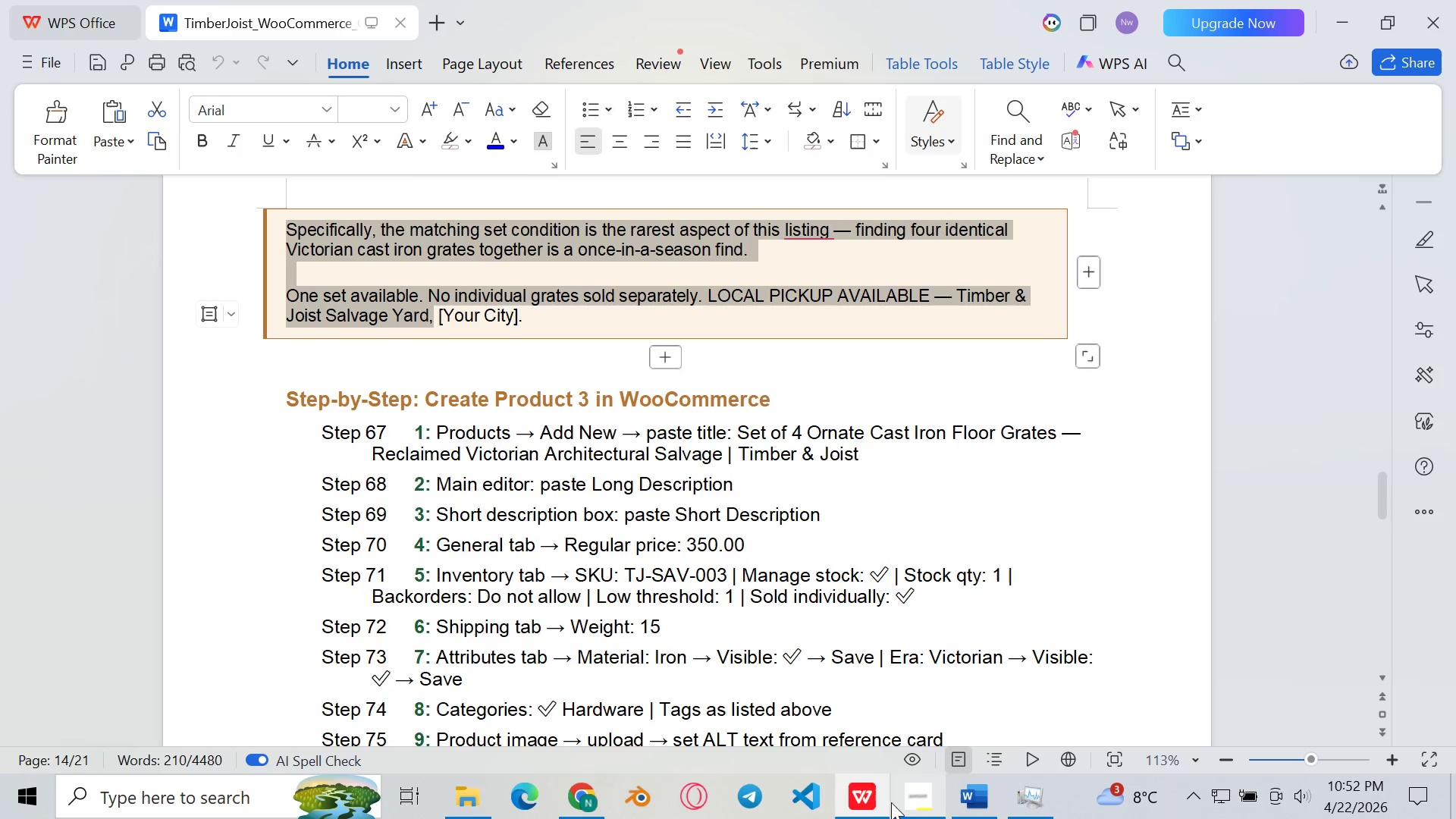 
left_click([880, 792])
 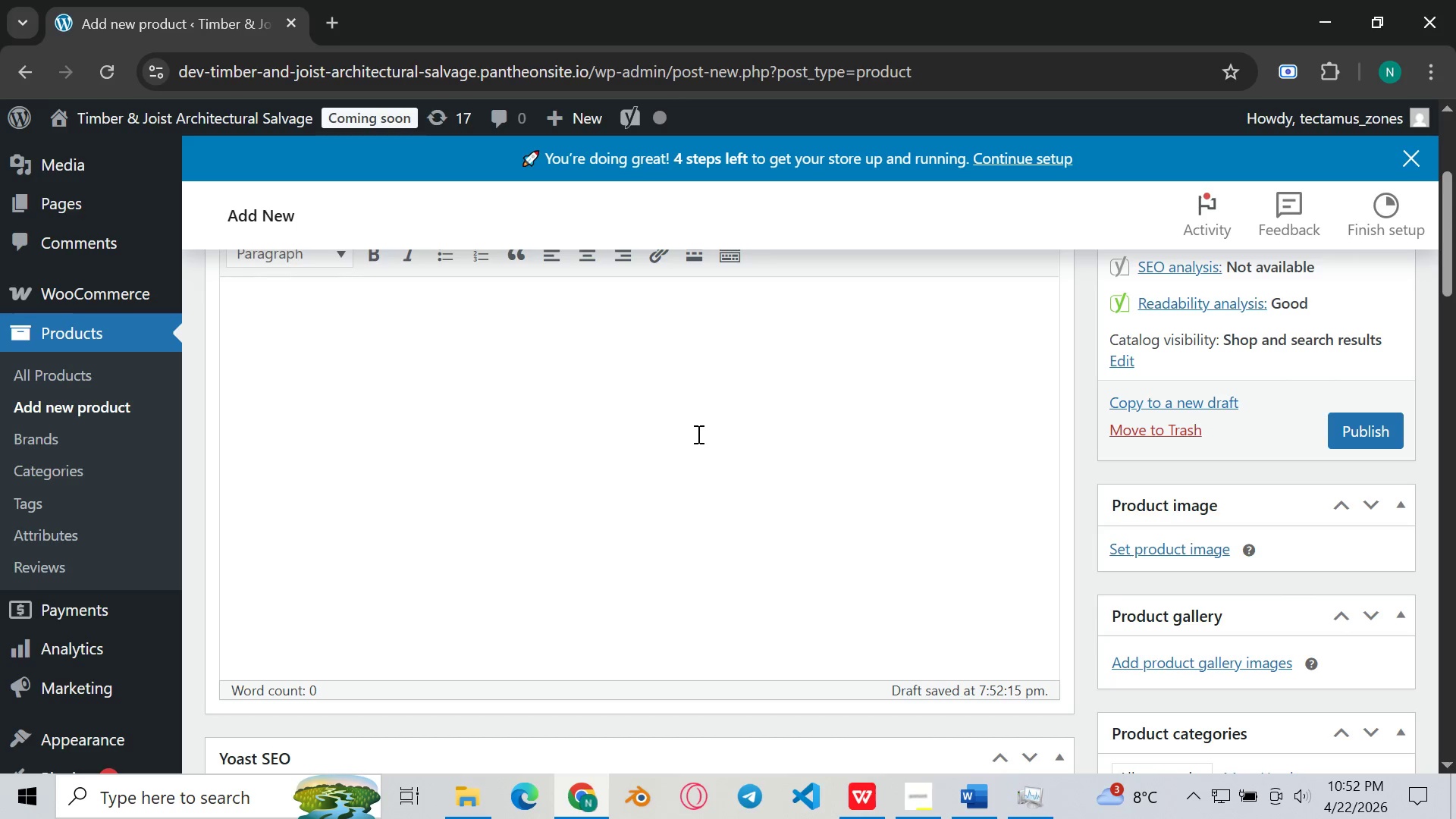 
key(Control+V)
 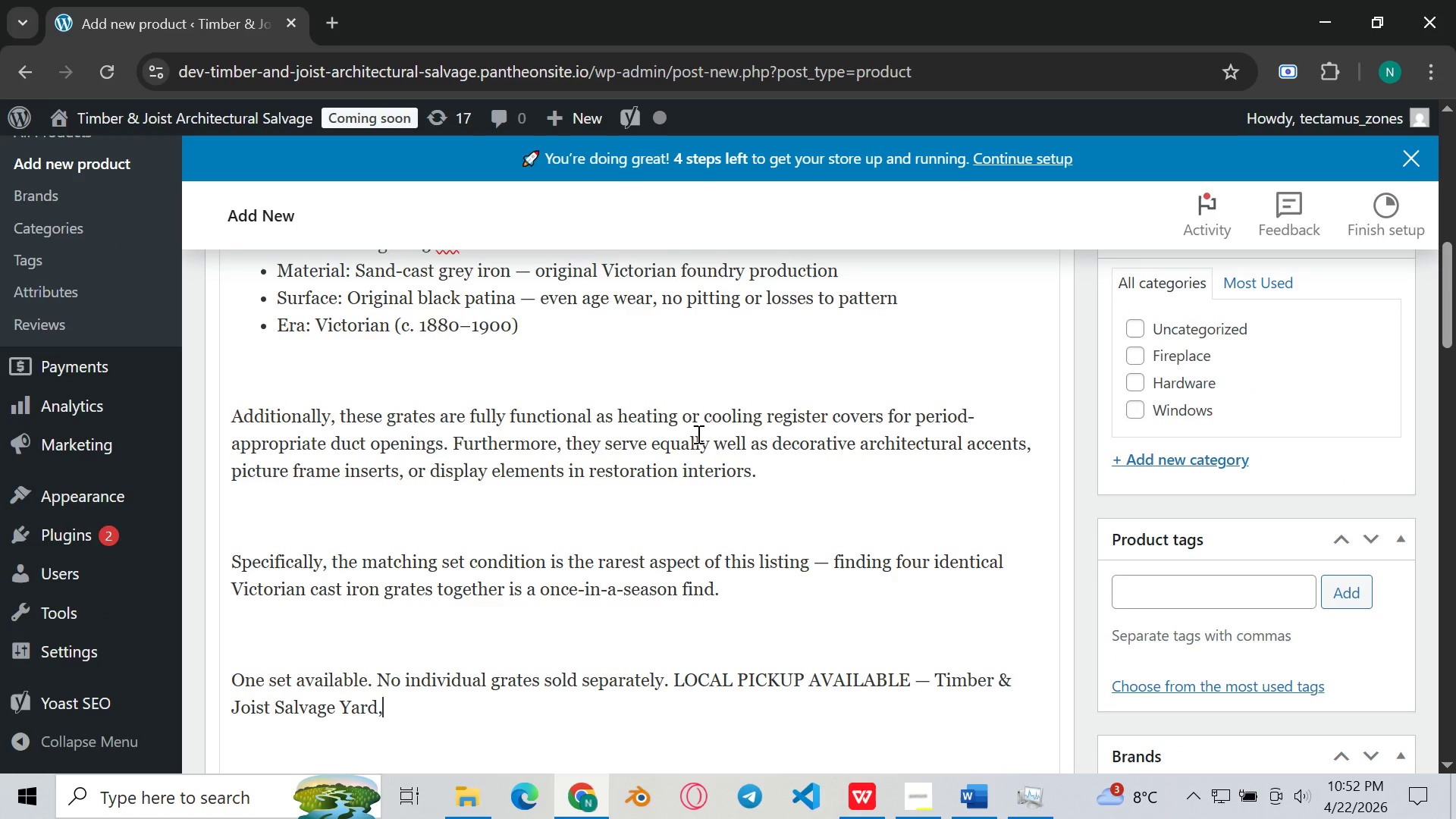 
scroll: coordinate [697, 434], scroll_direction: down, amount: 2.0
 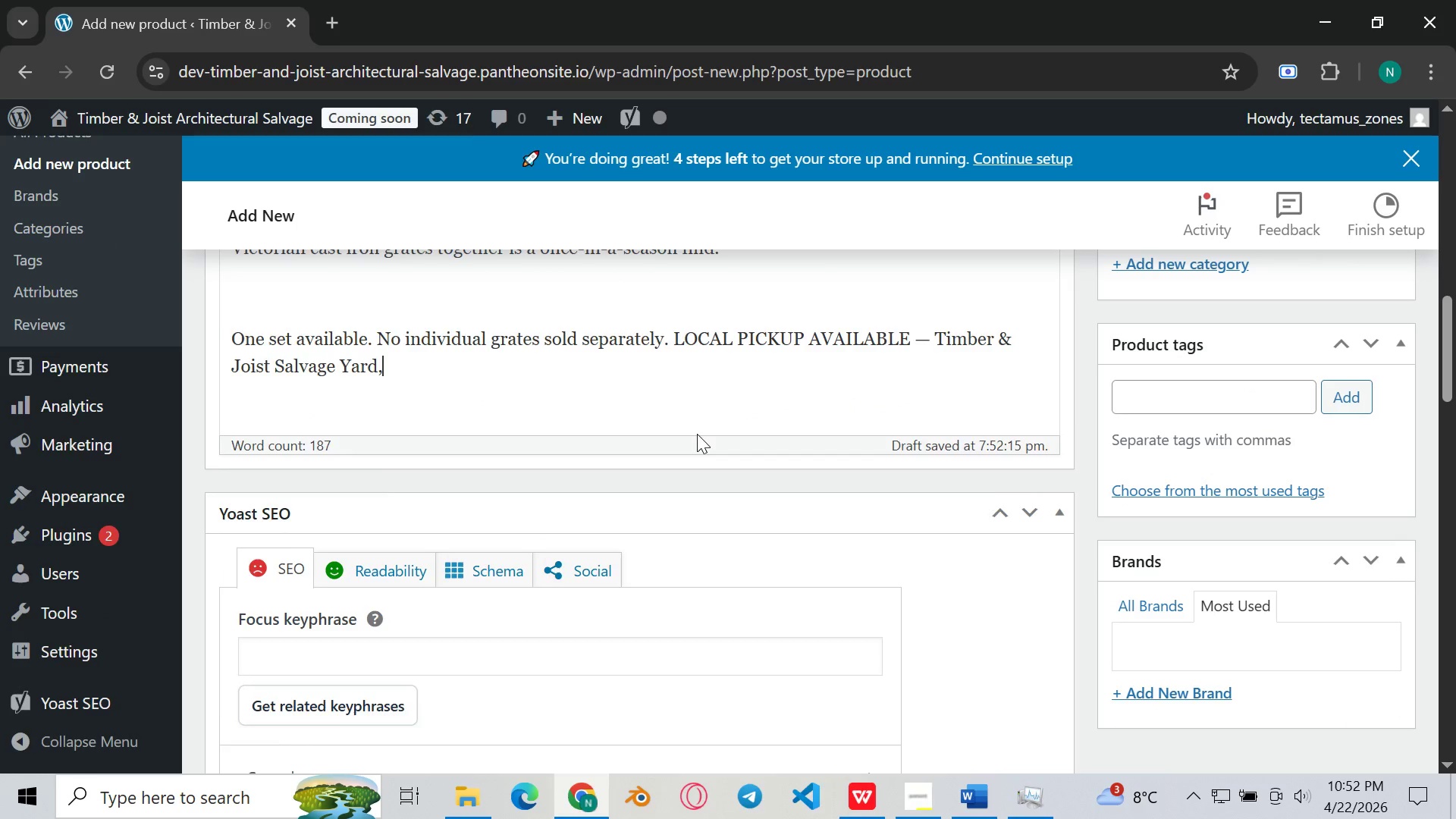 
scroll: coordinate [697, 434], scroll_direction: none, amount: 0.0
 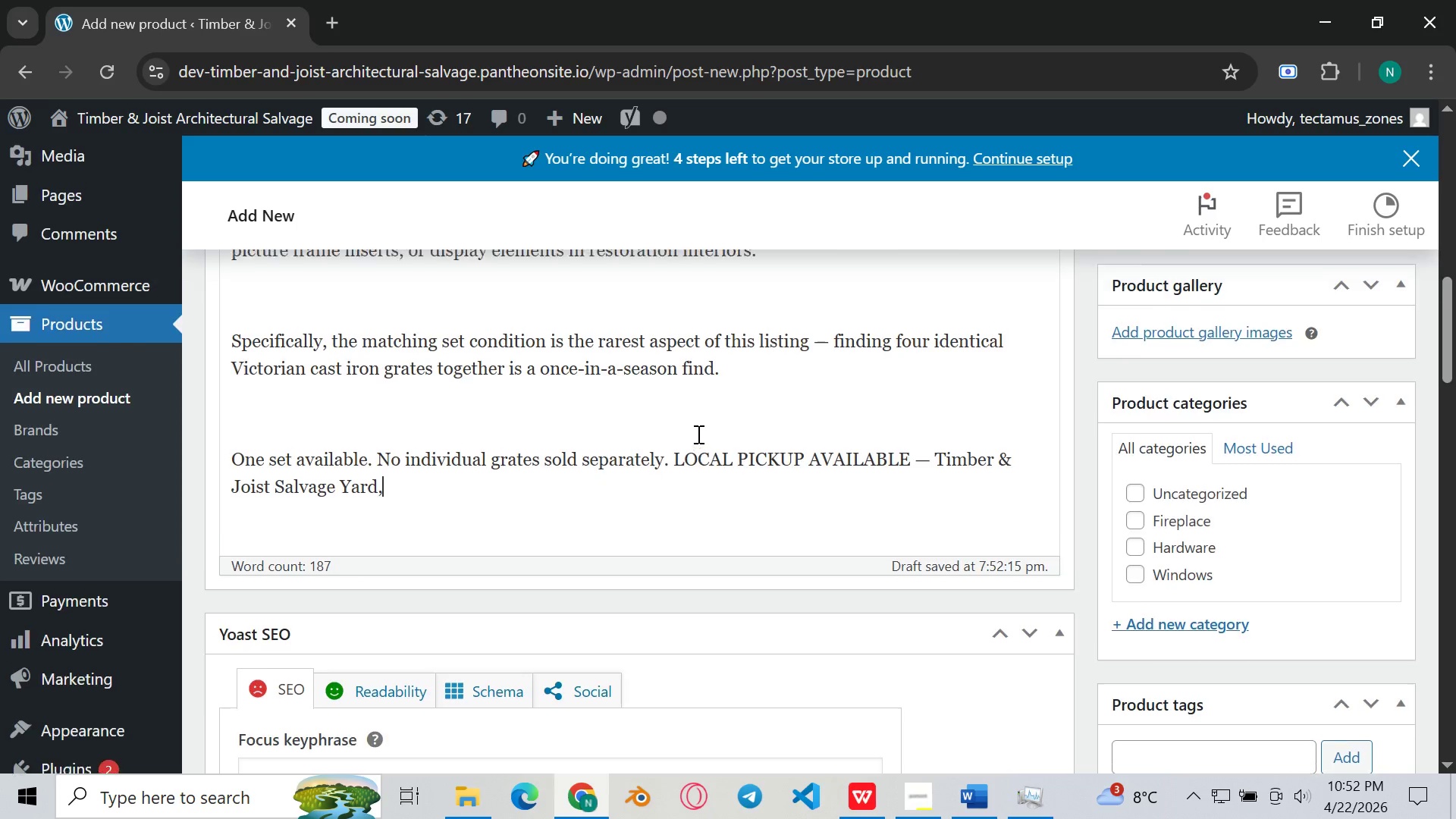 
scroll: coordinate [697, 434], scroll_direction: up, amount: 1.0
 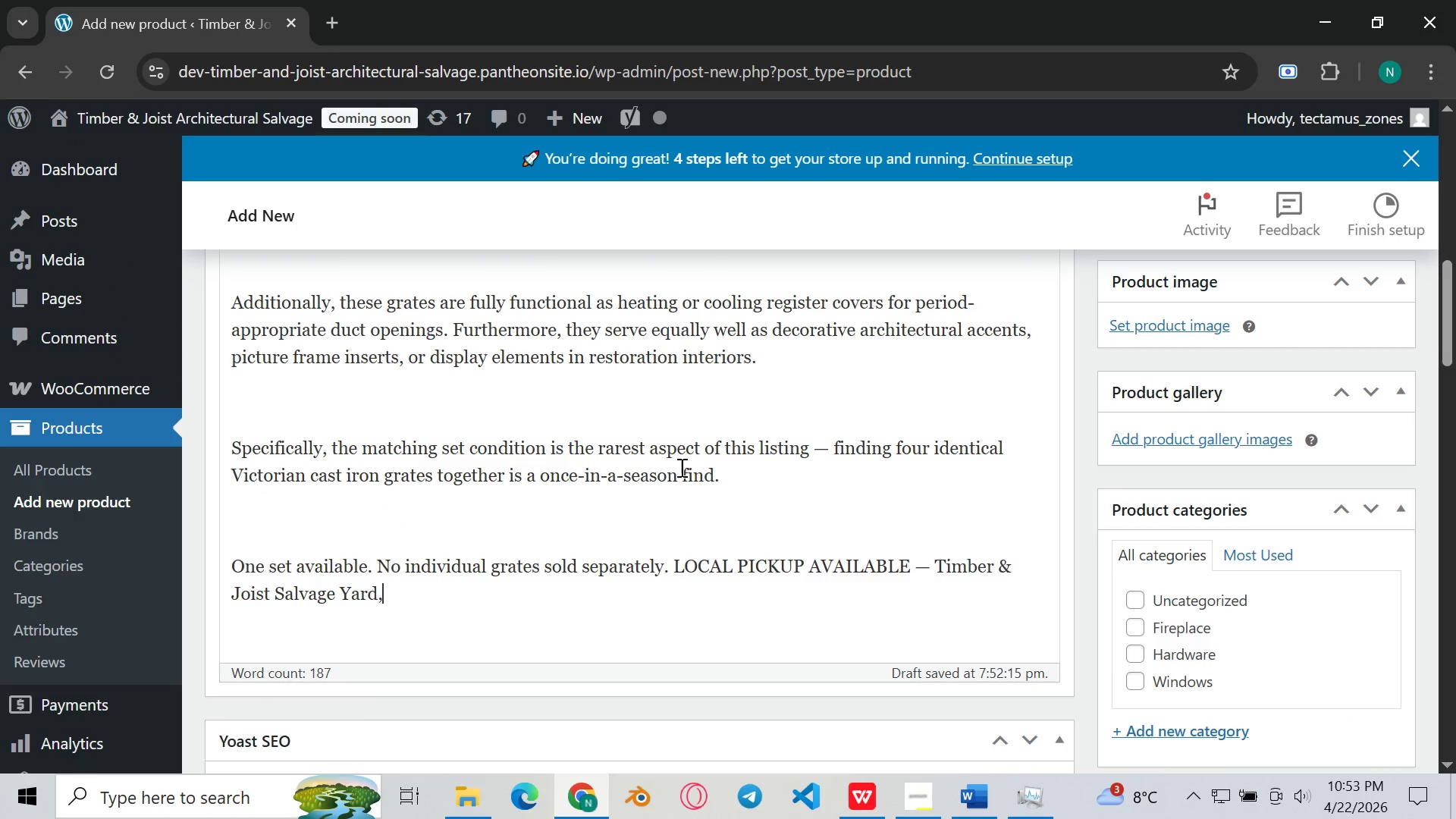 
left_click([659, 510])
 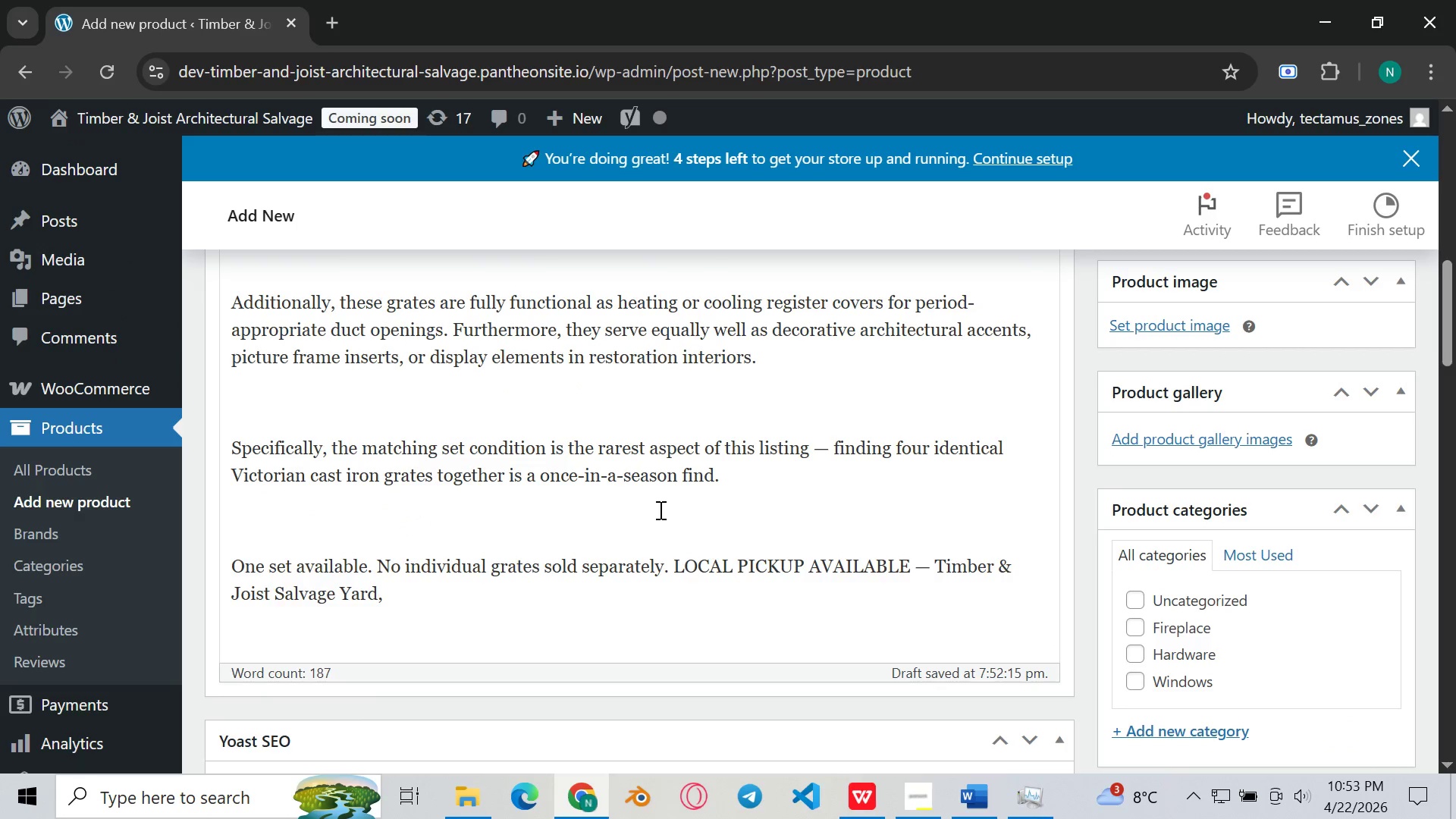 
key(Backspace)
 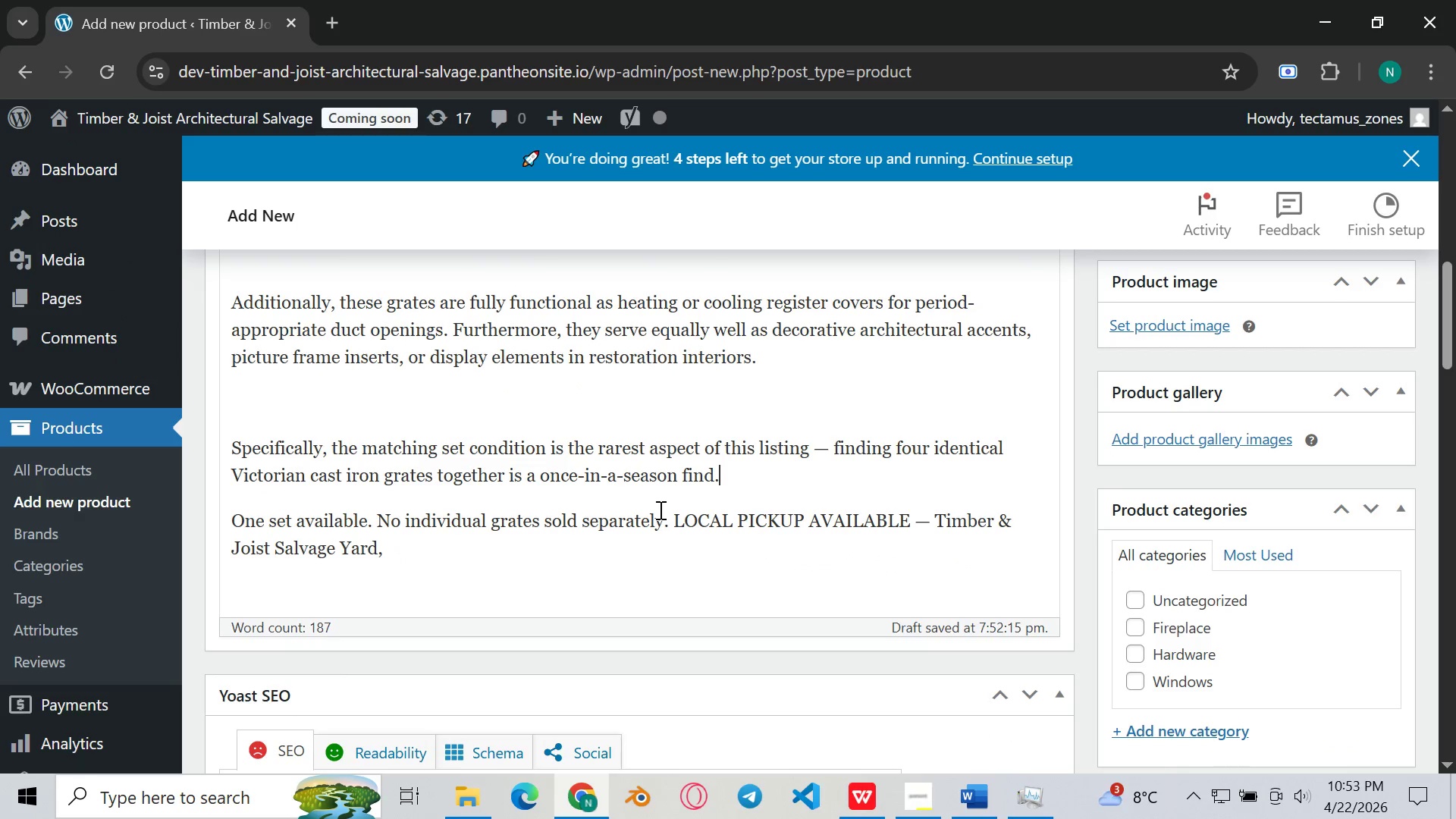 
left_click_drag(start_coordinate=[659, 510], to_coordinate=[661, 618])
 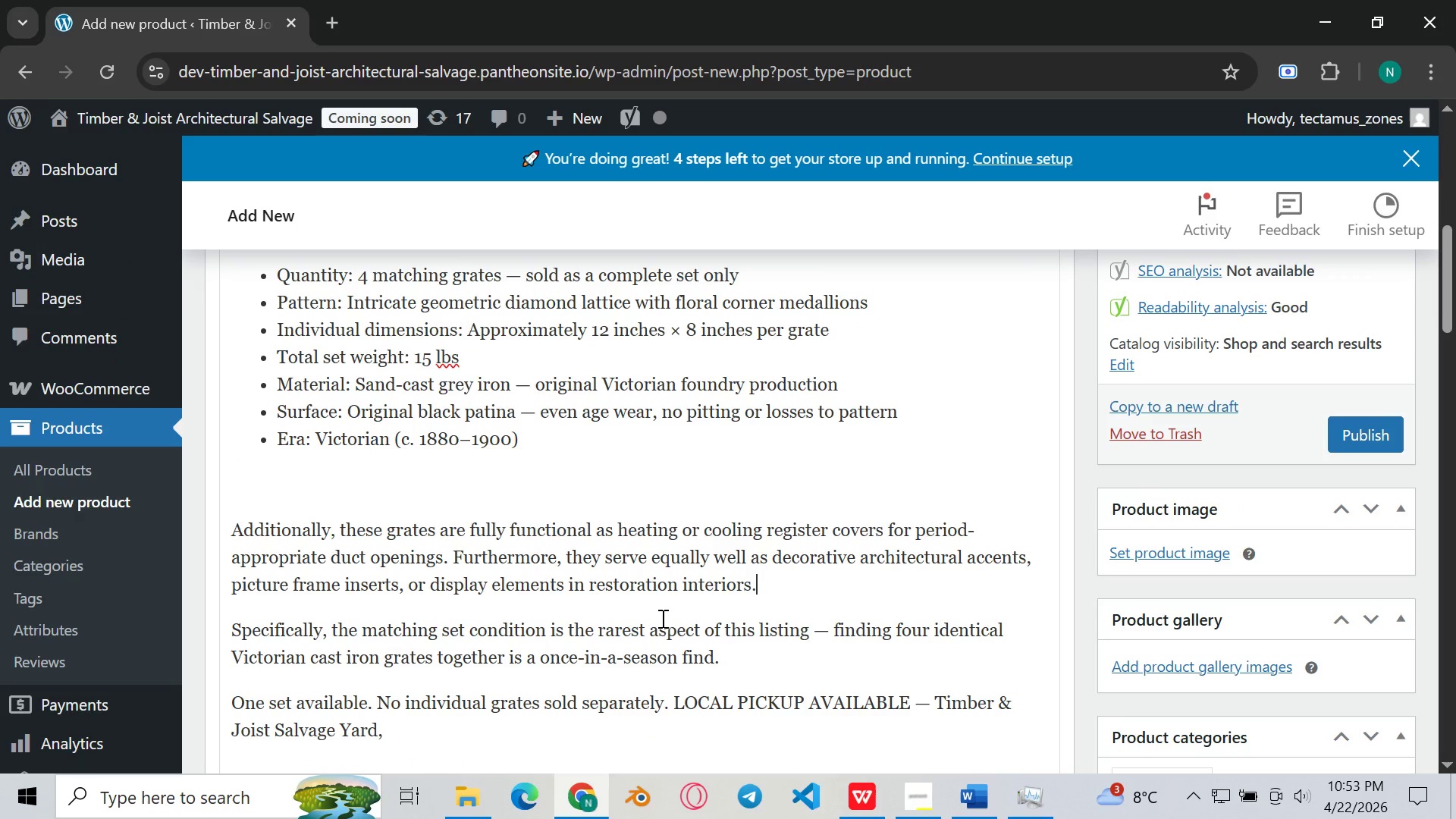 
scroll: coordinate [659, 510], scroll_direction: up, amount: 2.0
 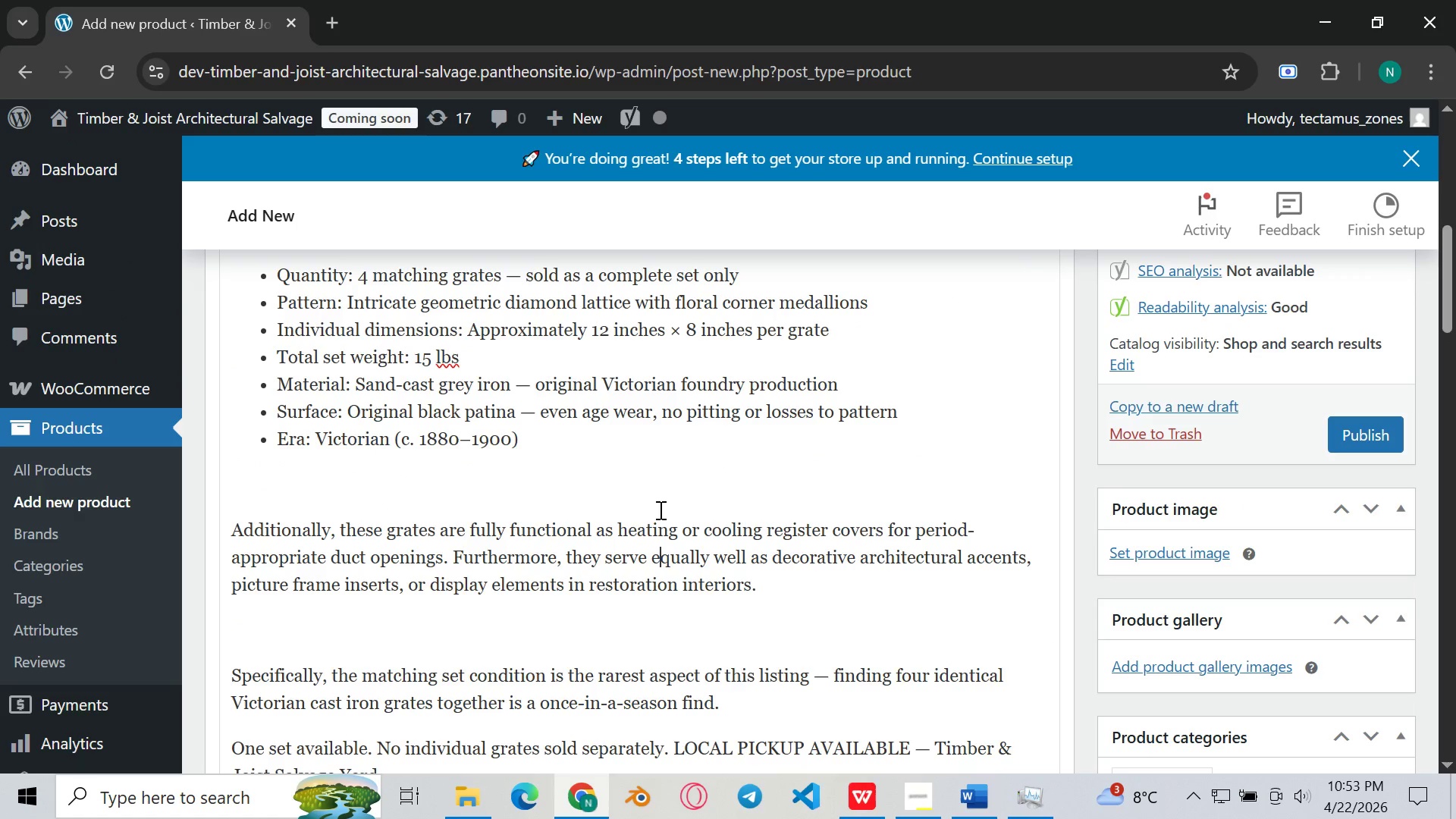 
left_click([661, 618])
 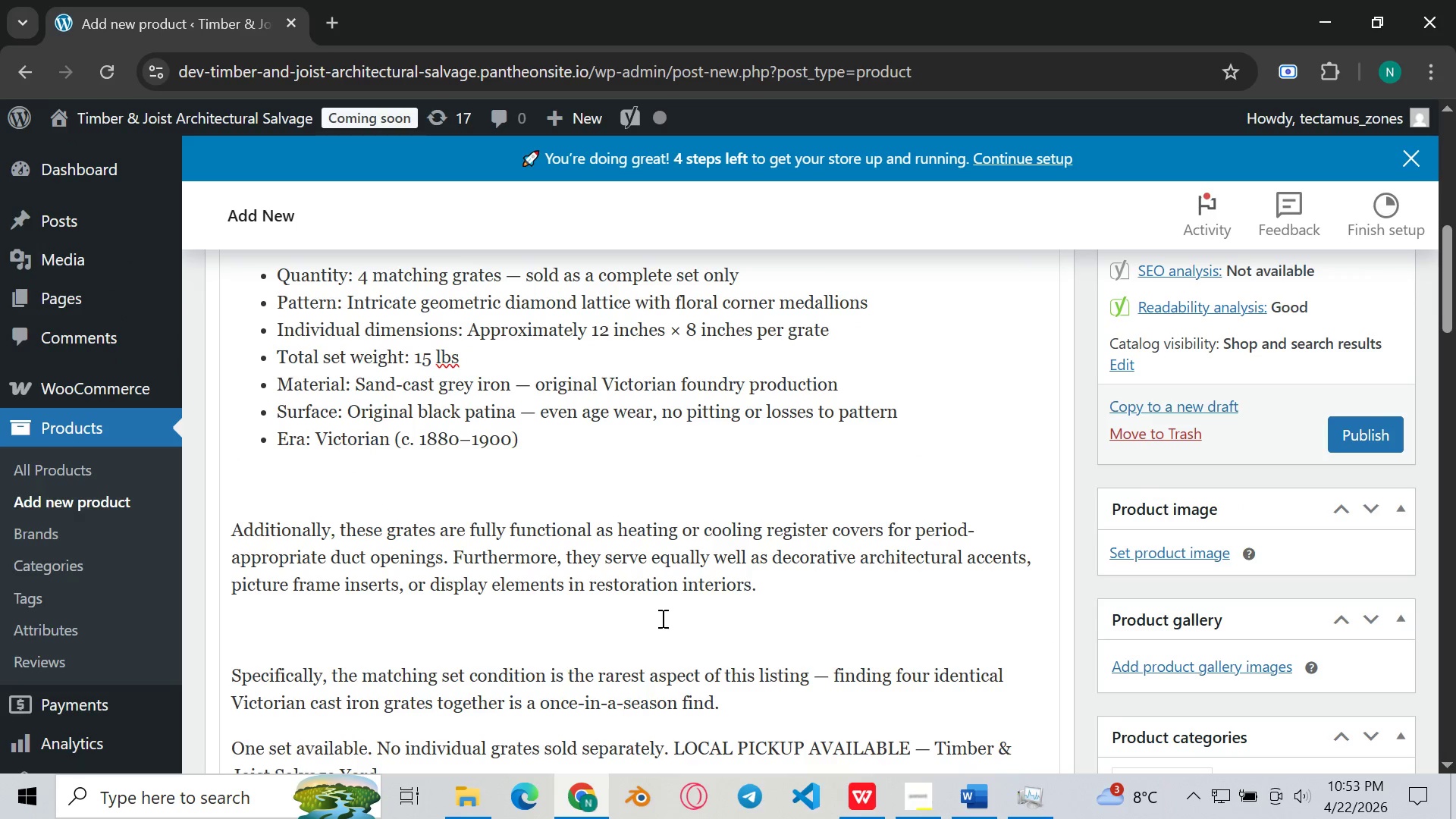 
left_click([661, 618])
 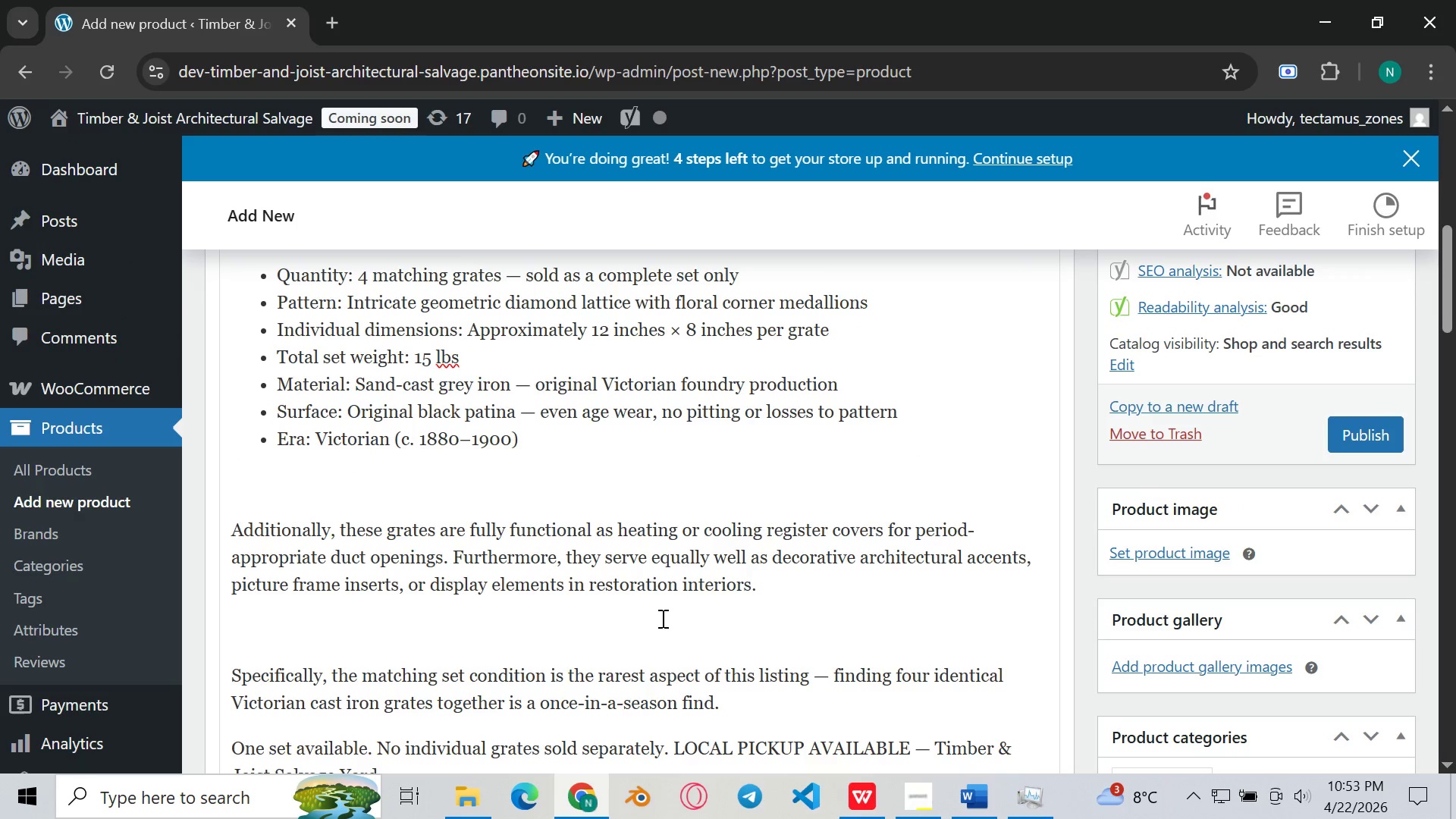 
key(Backspace)
 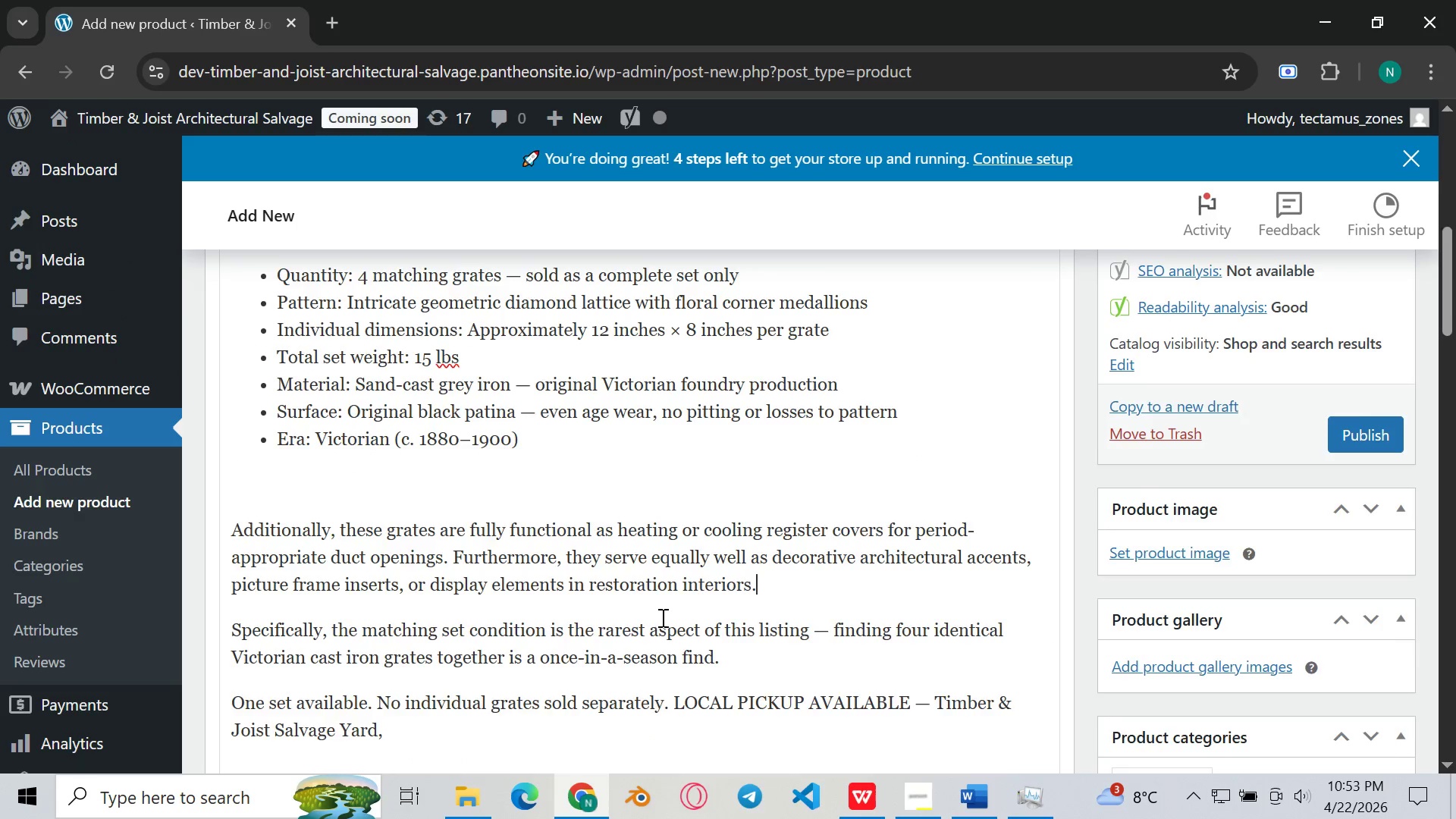 
scroll: coordinate [661, 618], scroll_direction: up, amount: 1.0
 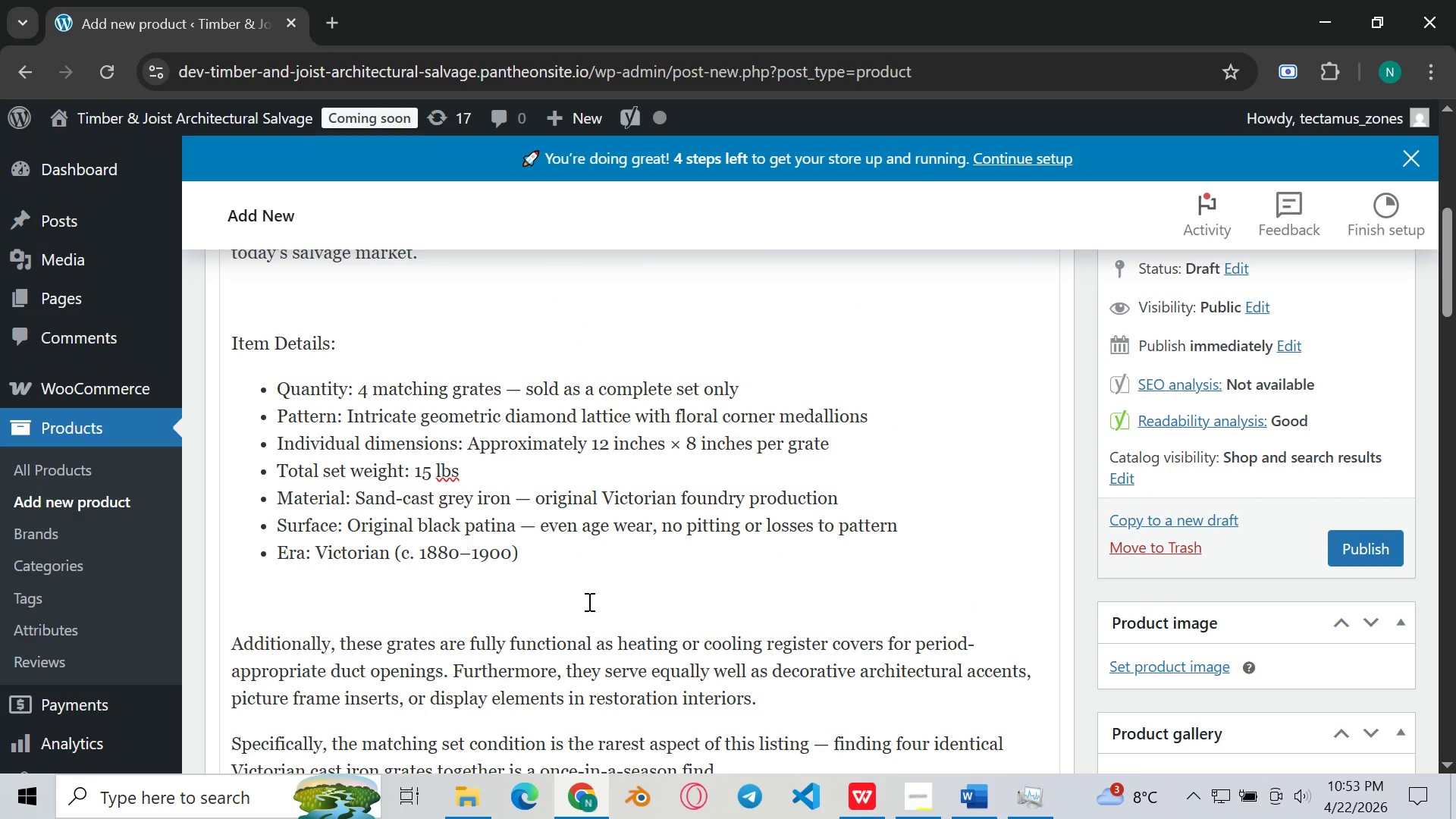 
left_click([588, 601])
 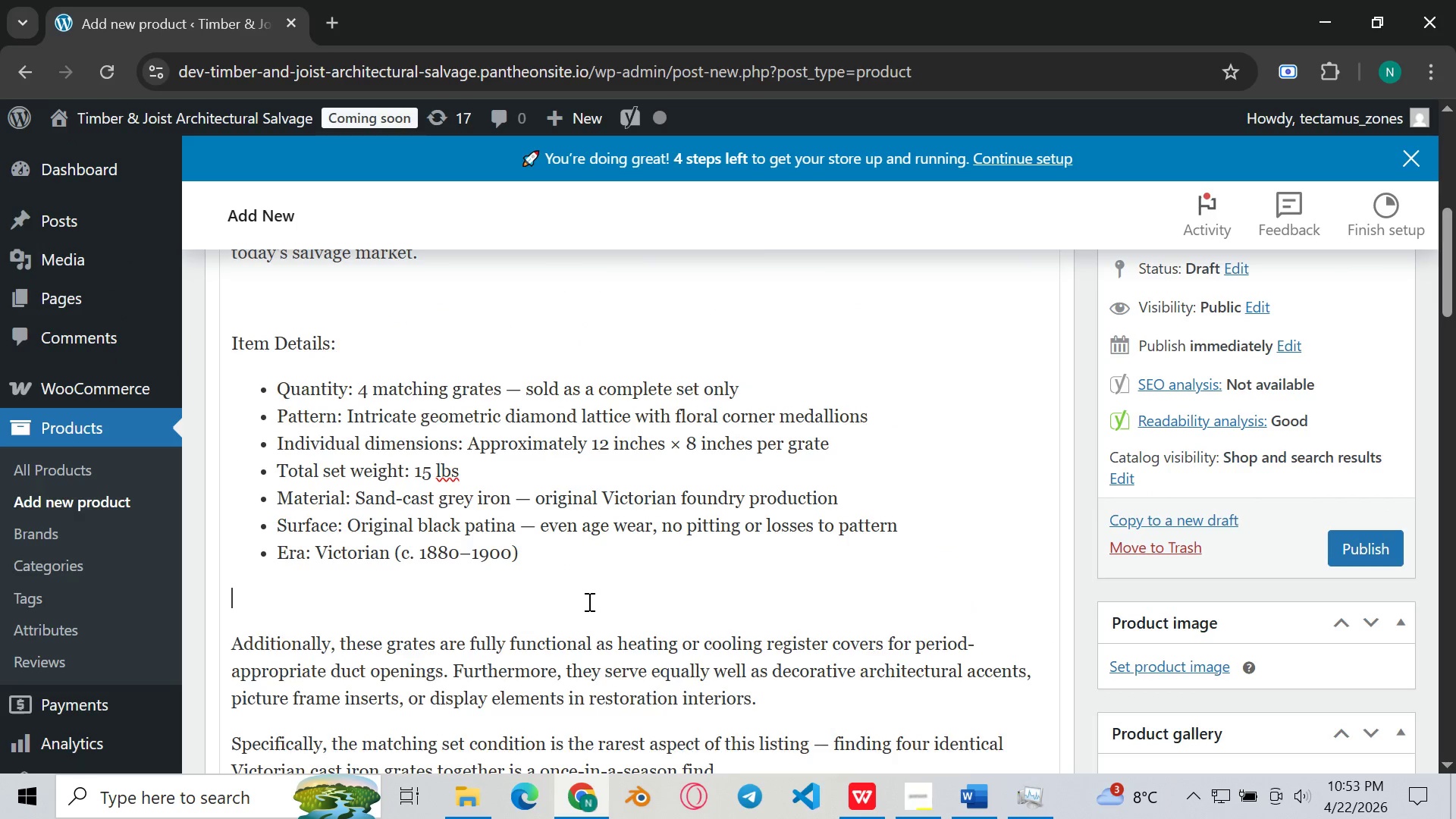 
key(Backspace)
 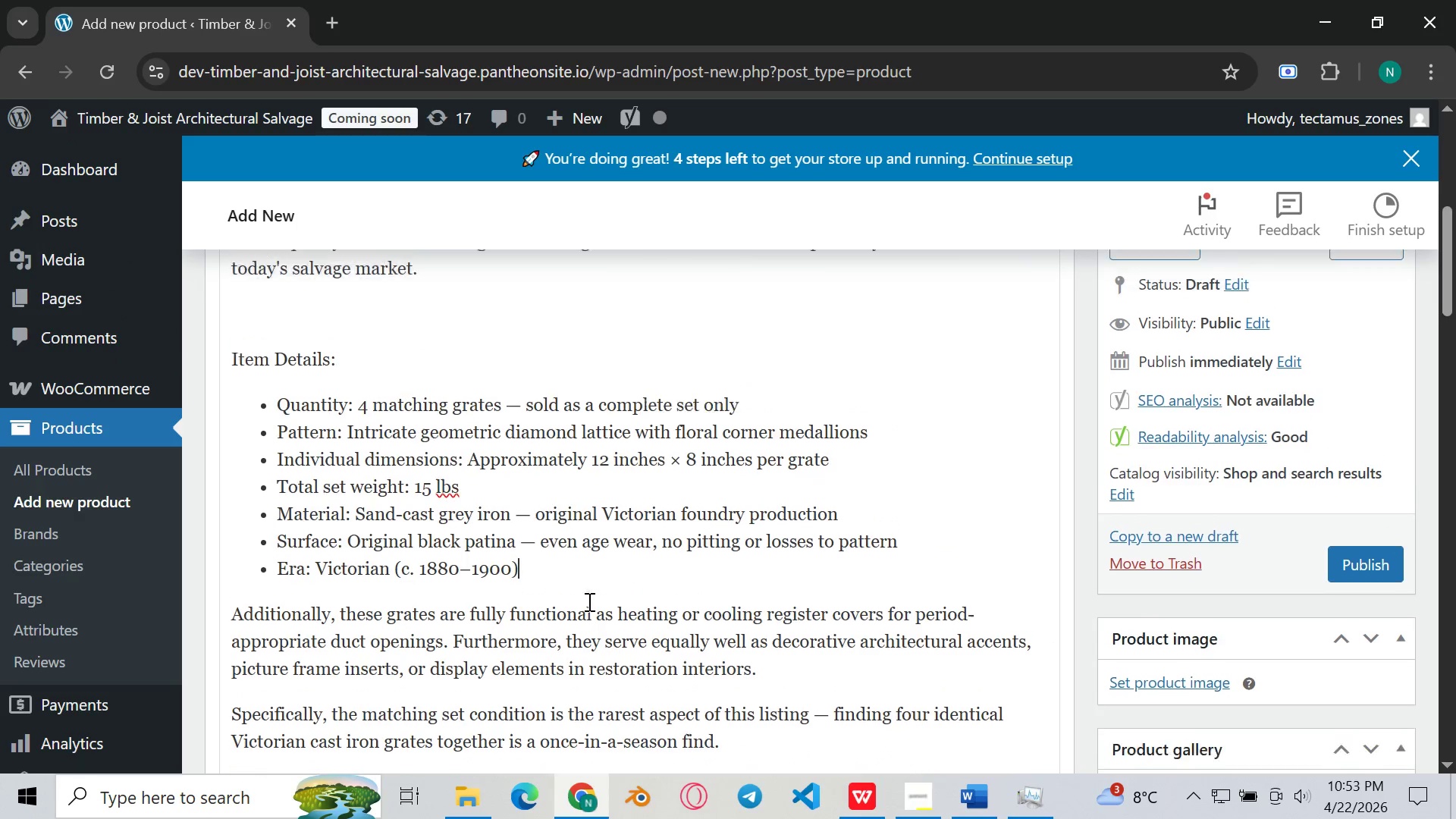 
scroll: coordinate [588, 601], scroll_direction: up, amount: 2.0
 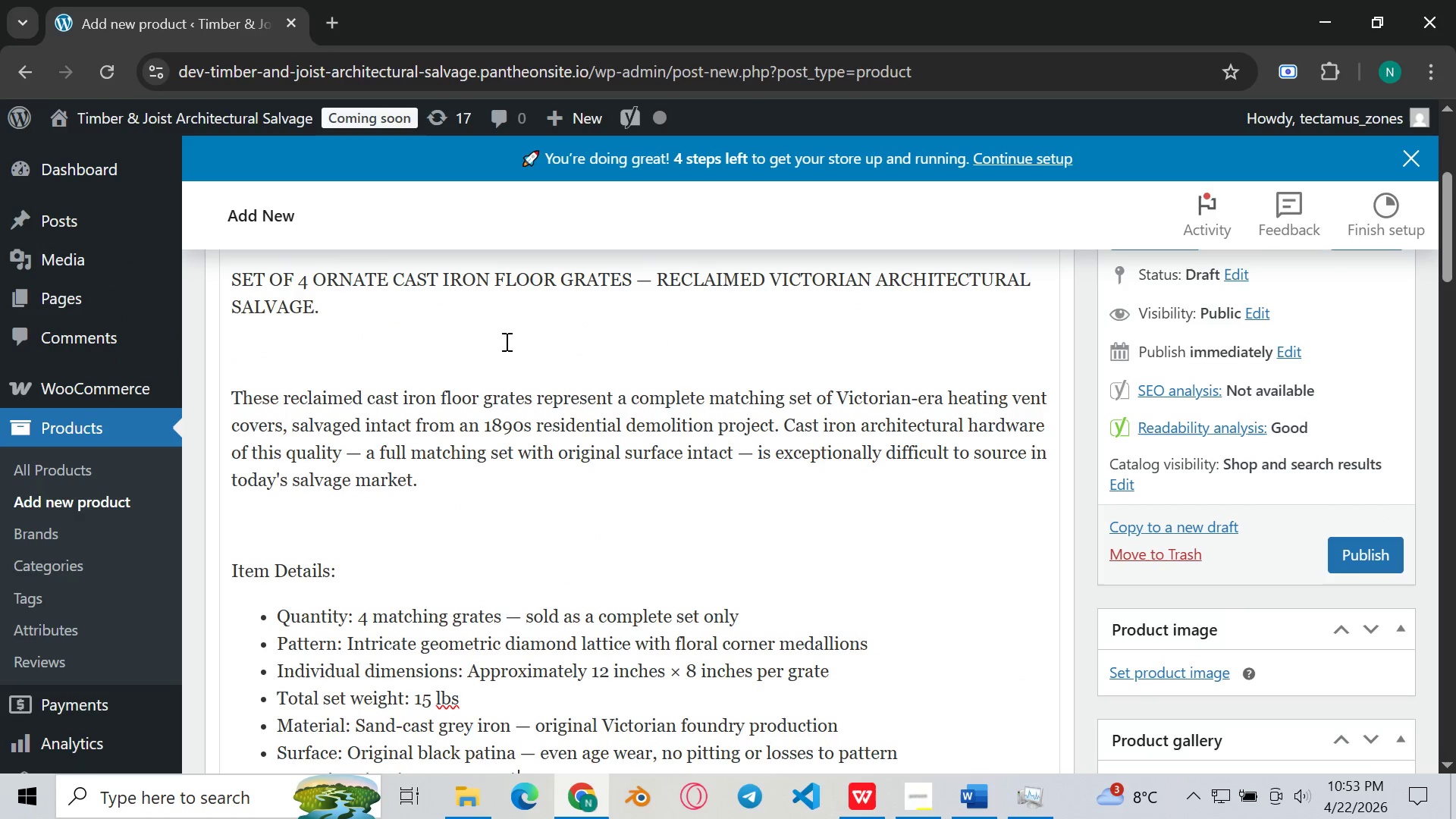 
left_click([482, 519])
 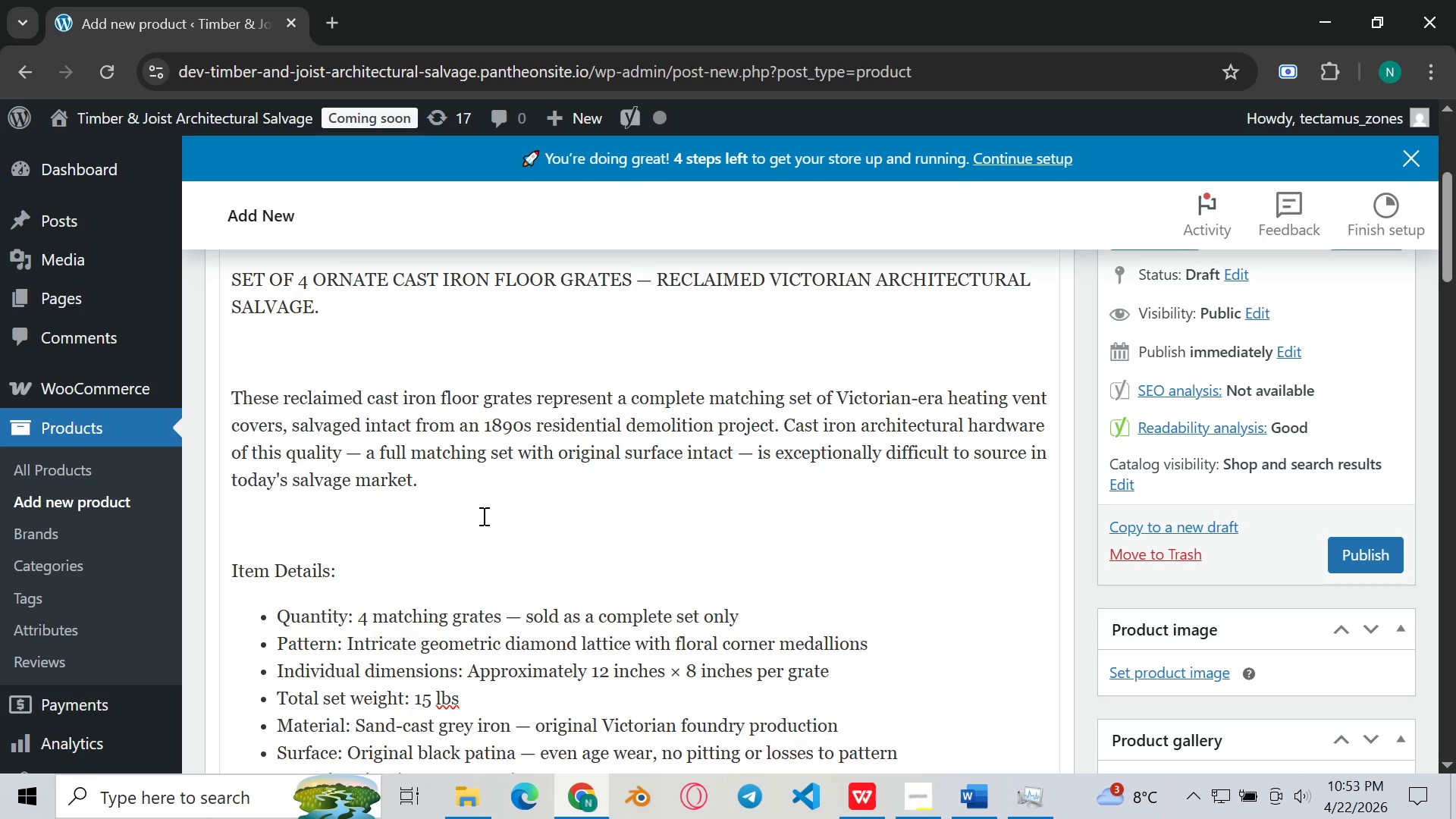 
key(Backspace)
 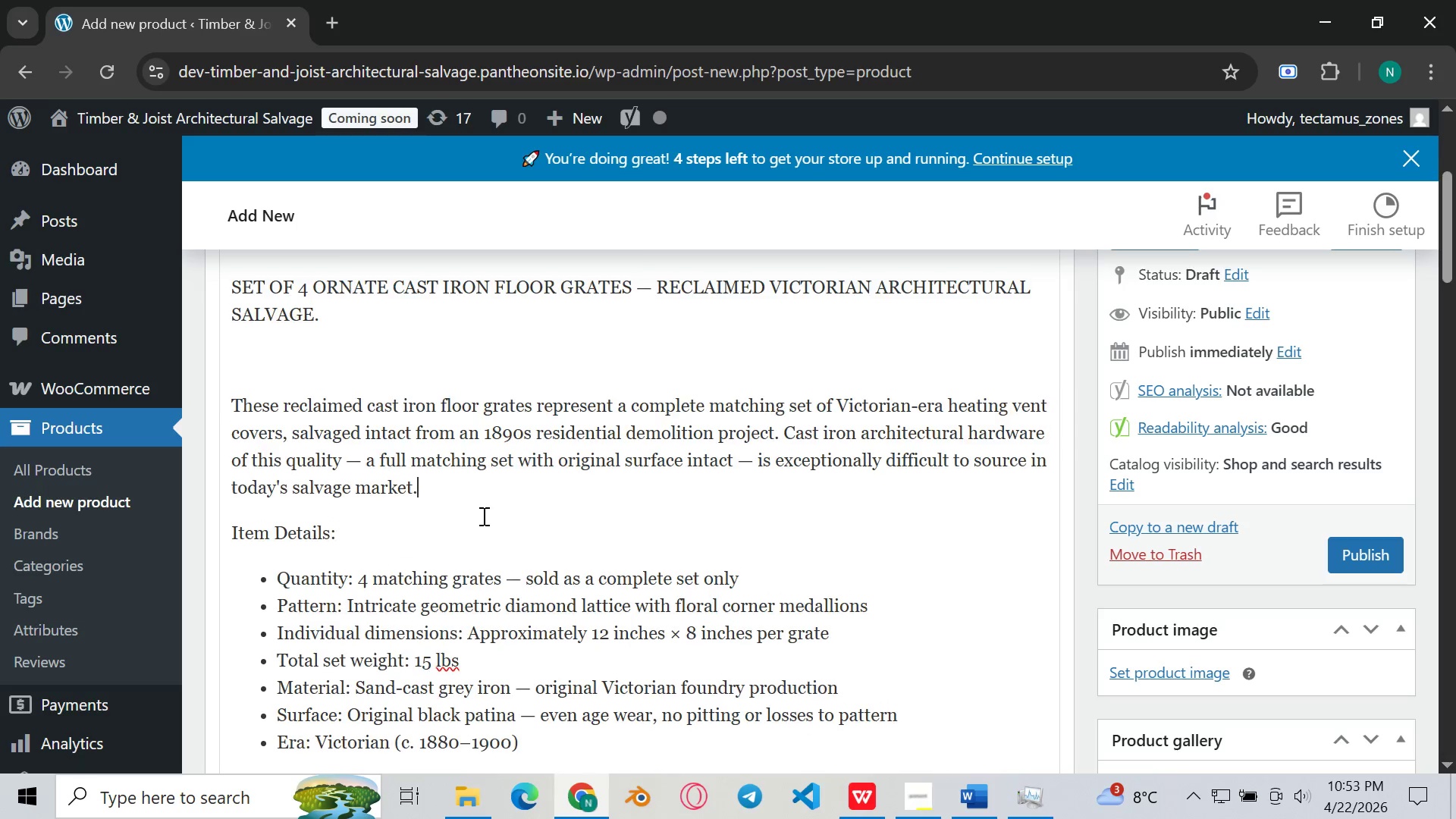 
scroll: coordinate [482, 516], scroll_direction: up, amount: 1.0
 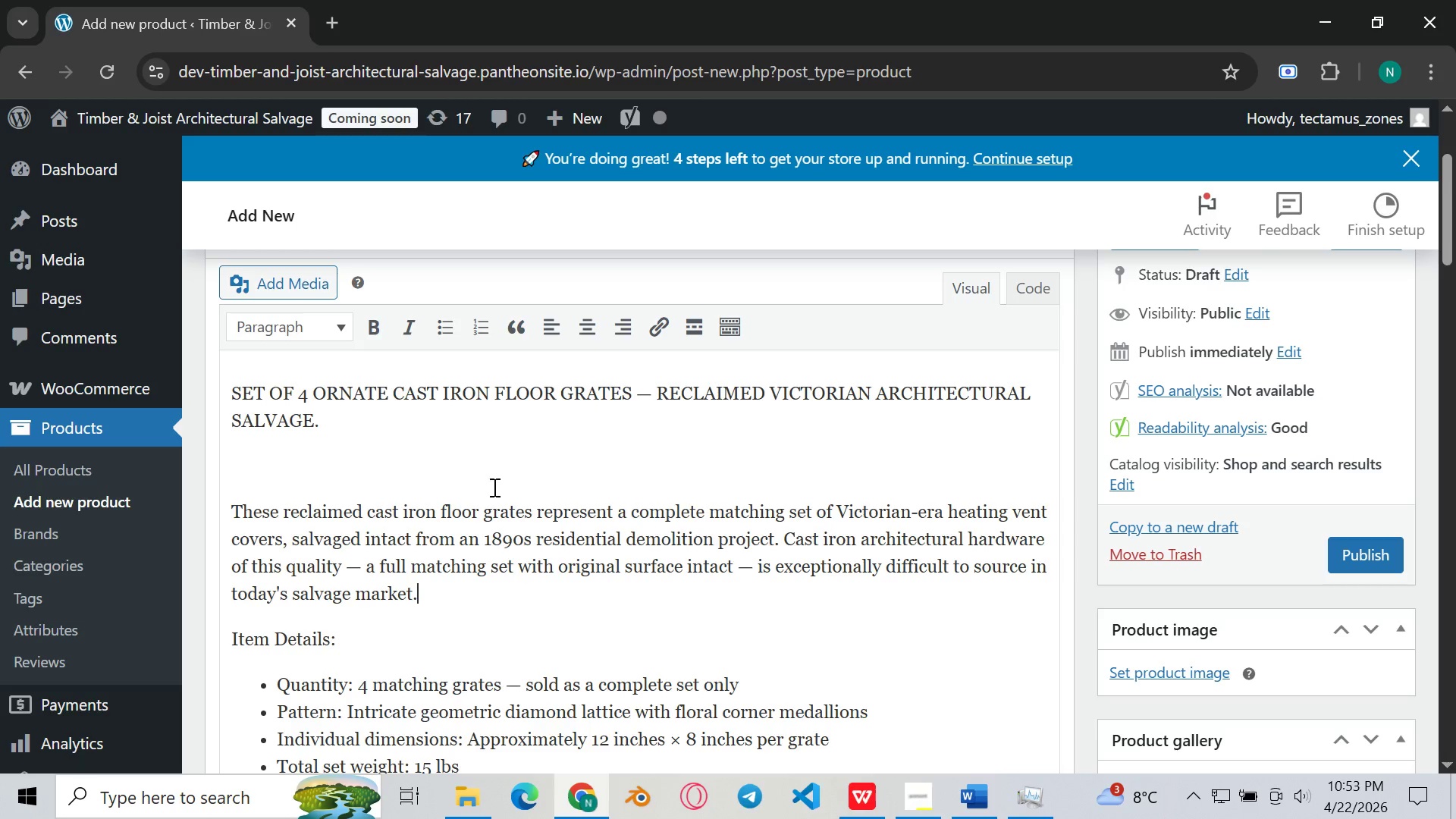 
left_click([504, 478])
 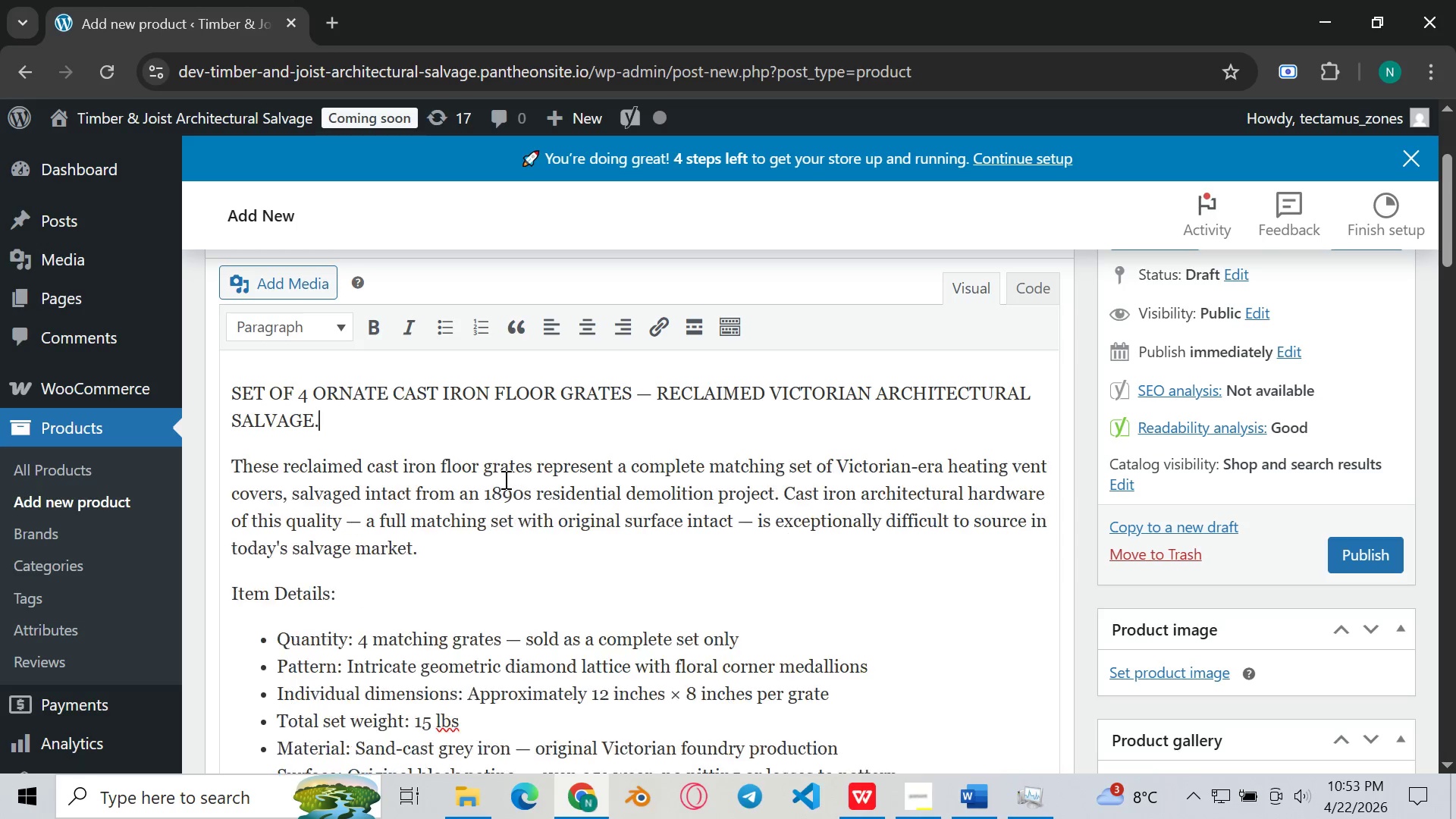 
key(Backspace)
 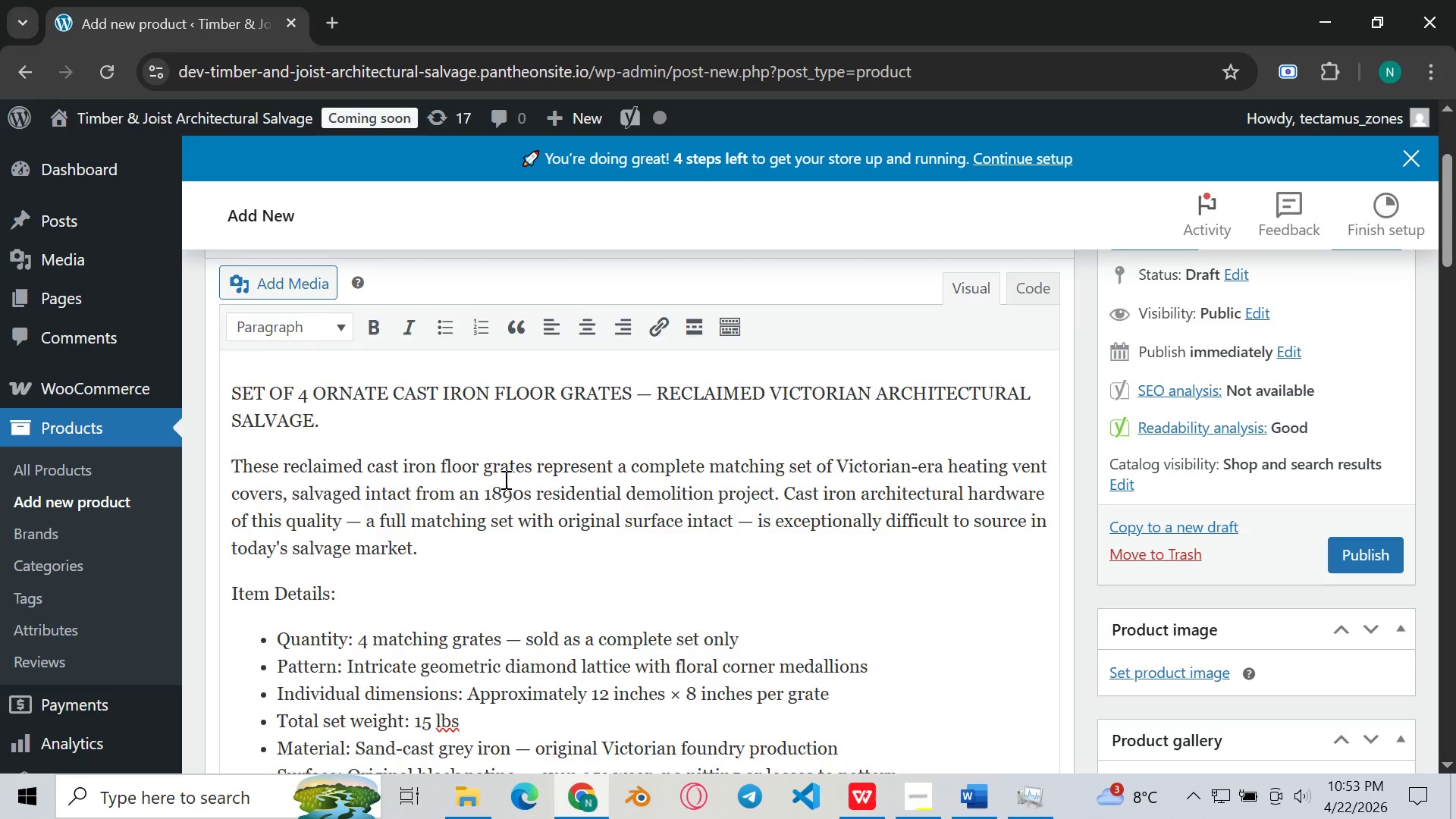 
scroll: coordinate [504, 479], scroll_direction: up, amount: 1.0
 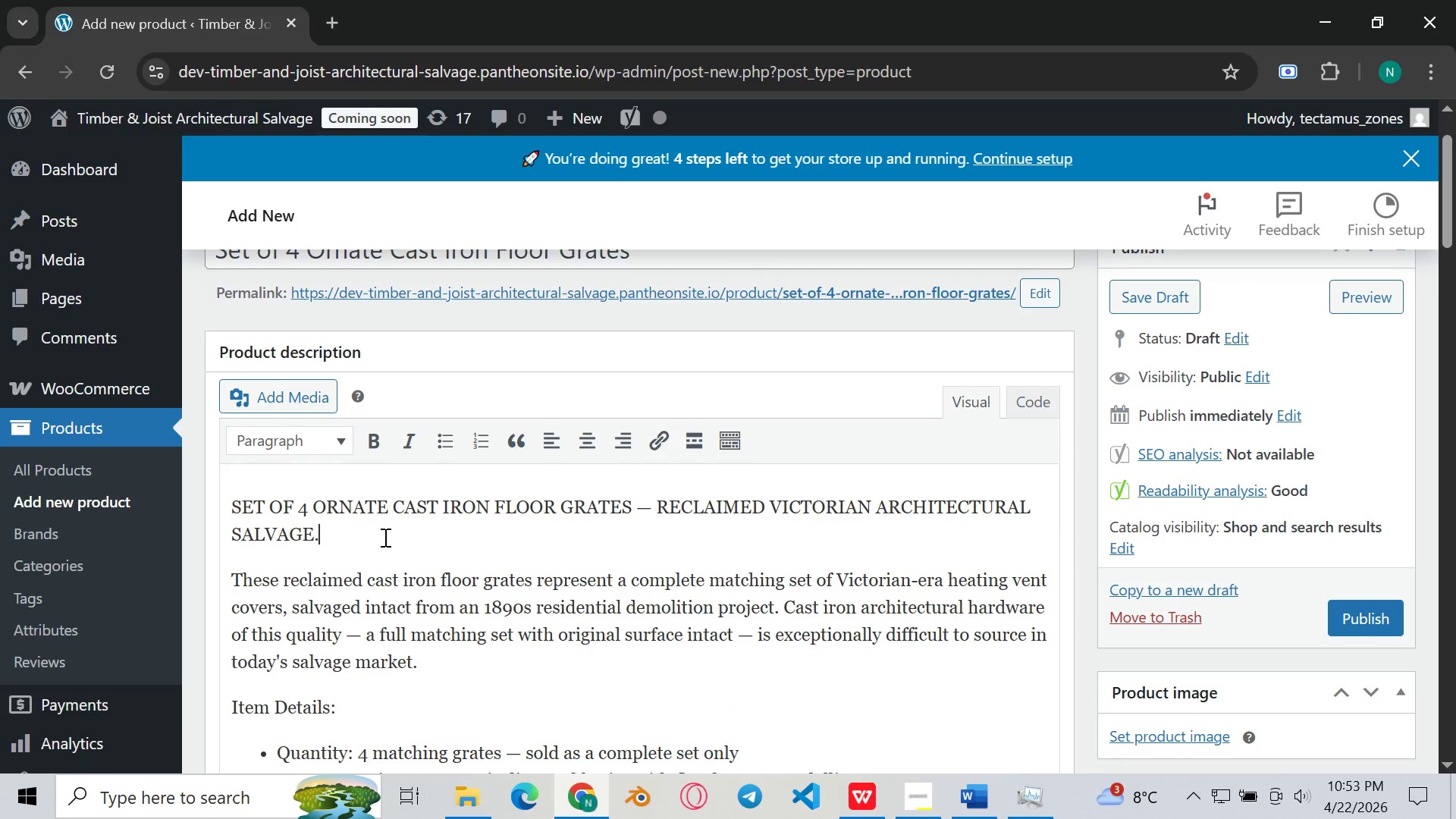 
left_click_drag(start_coordinate=[358, 522], to_coordinate=[224, 486])
 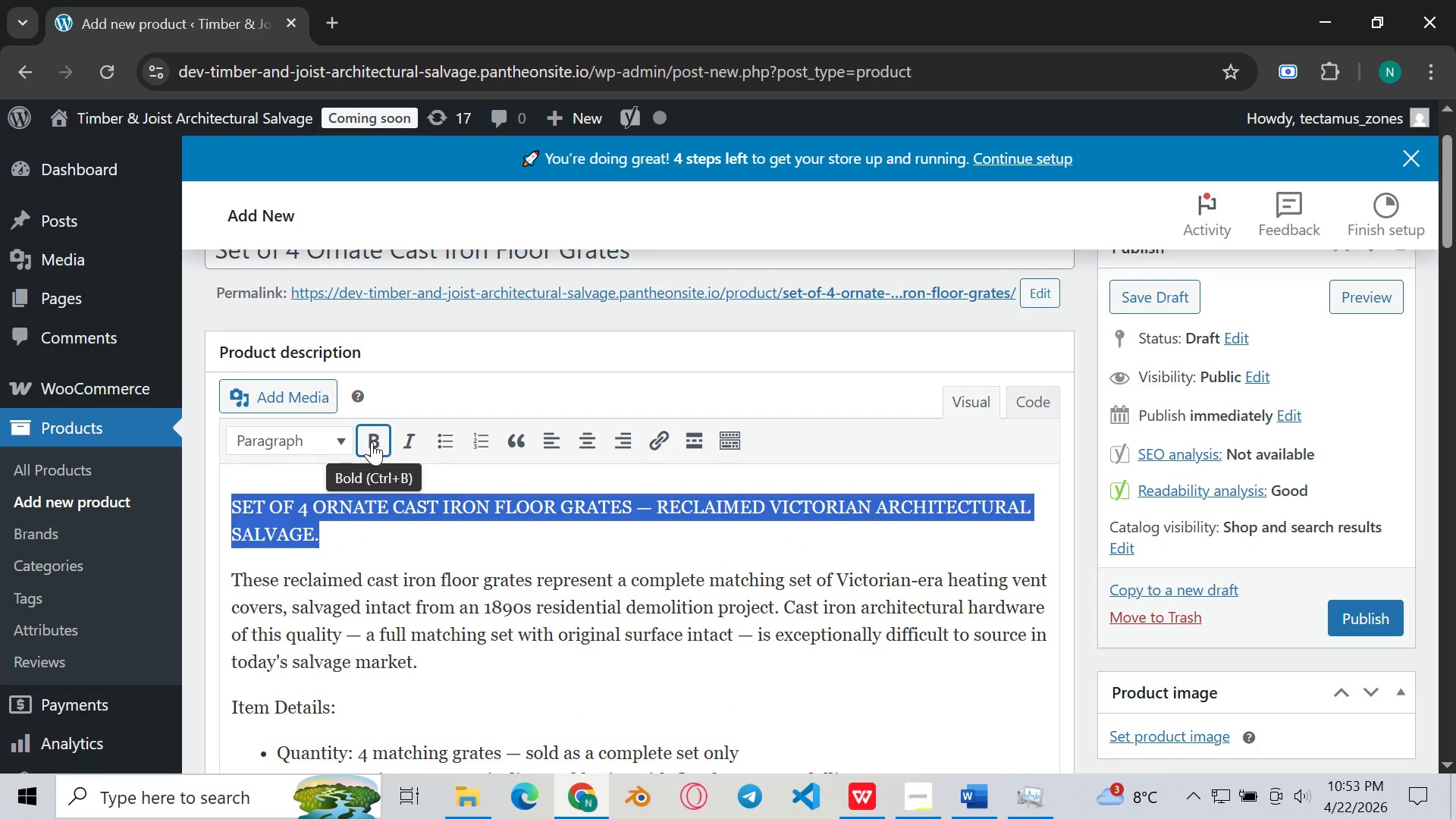 
left_click([369, 441])
 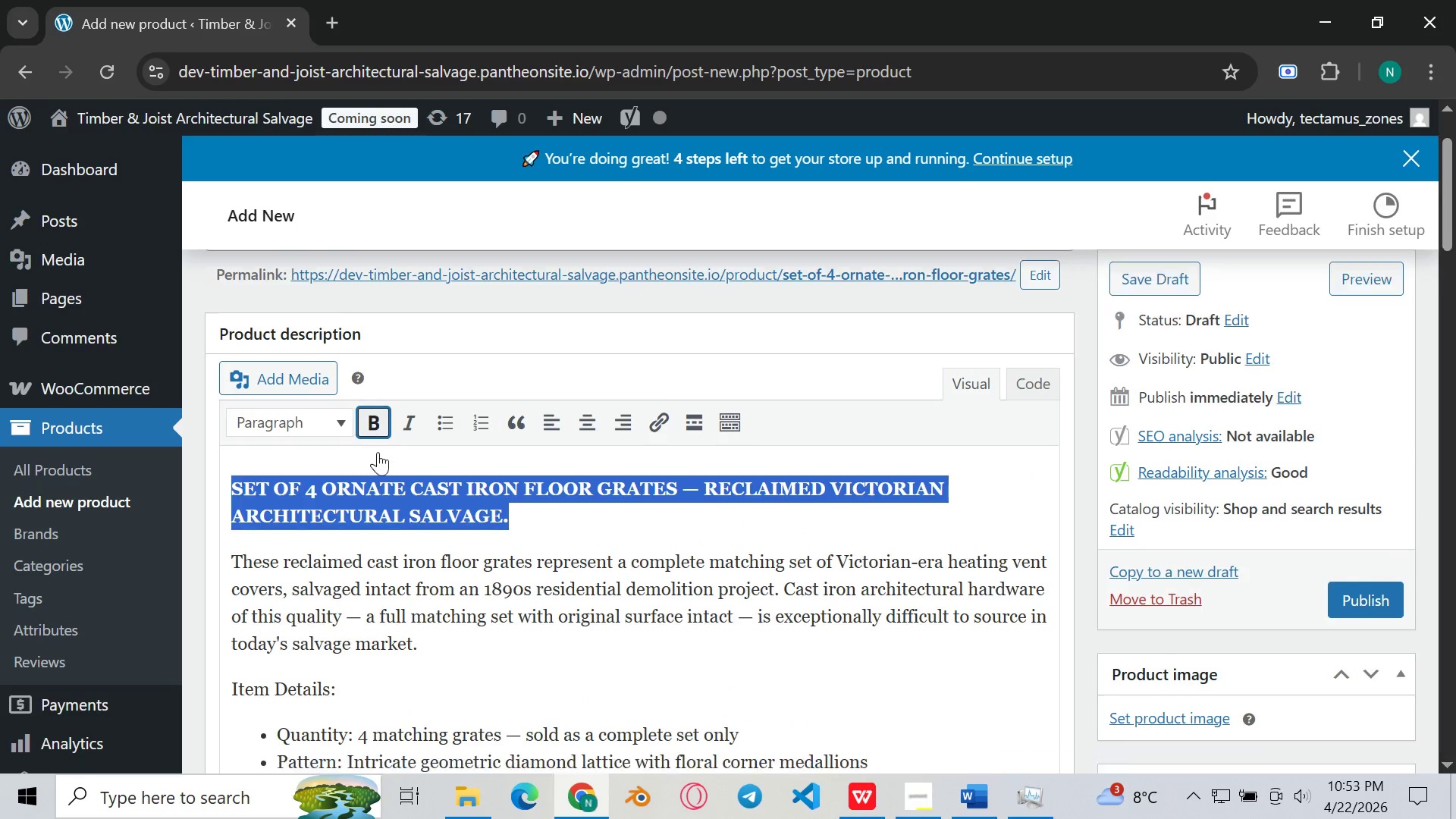 
scroll: coordinate [375, 449], scroll_direction: down, amount: 4.0
 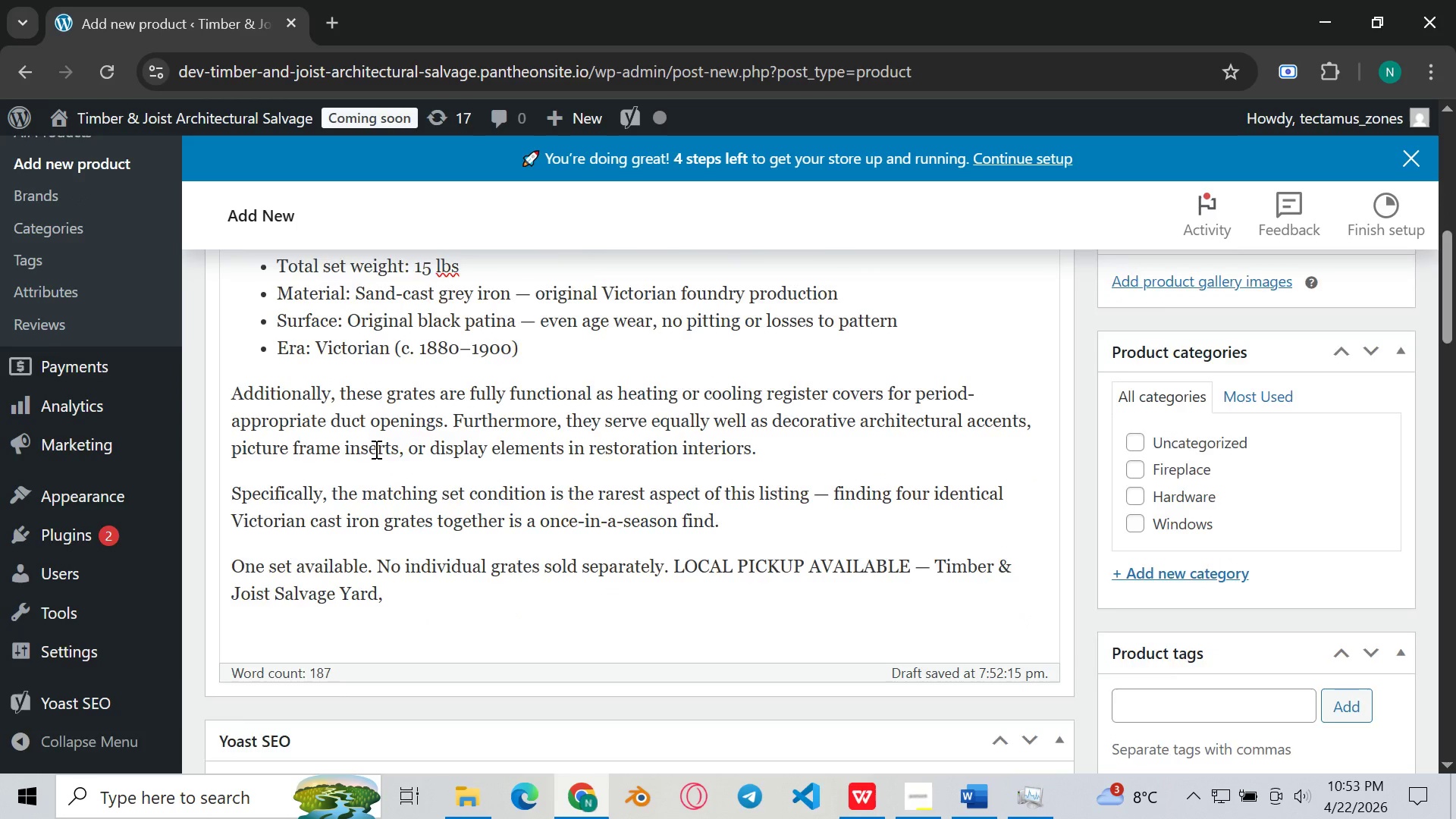 
scroll: coordinate [375, 449], scroll_direction: up, amount: 1.0
 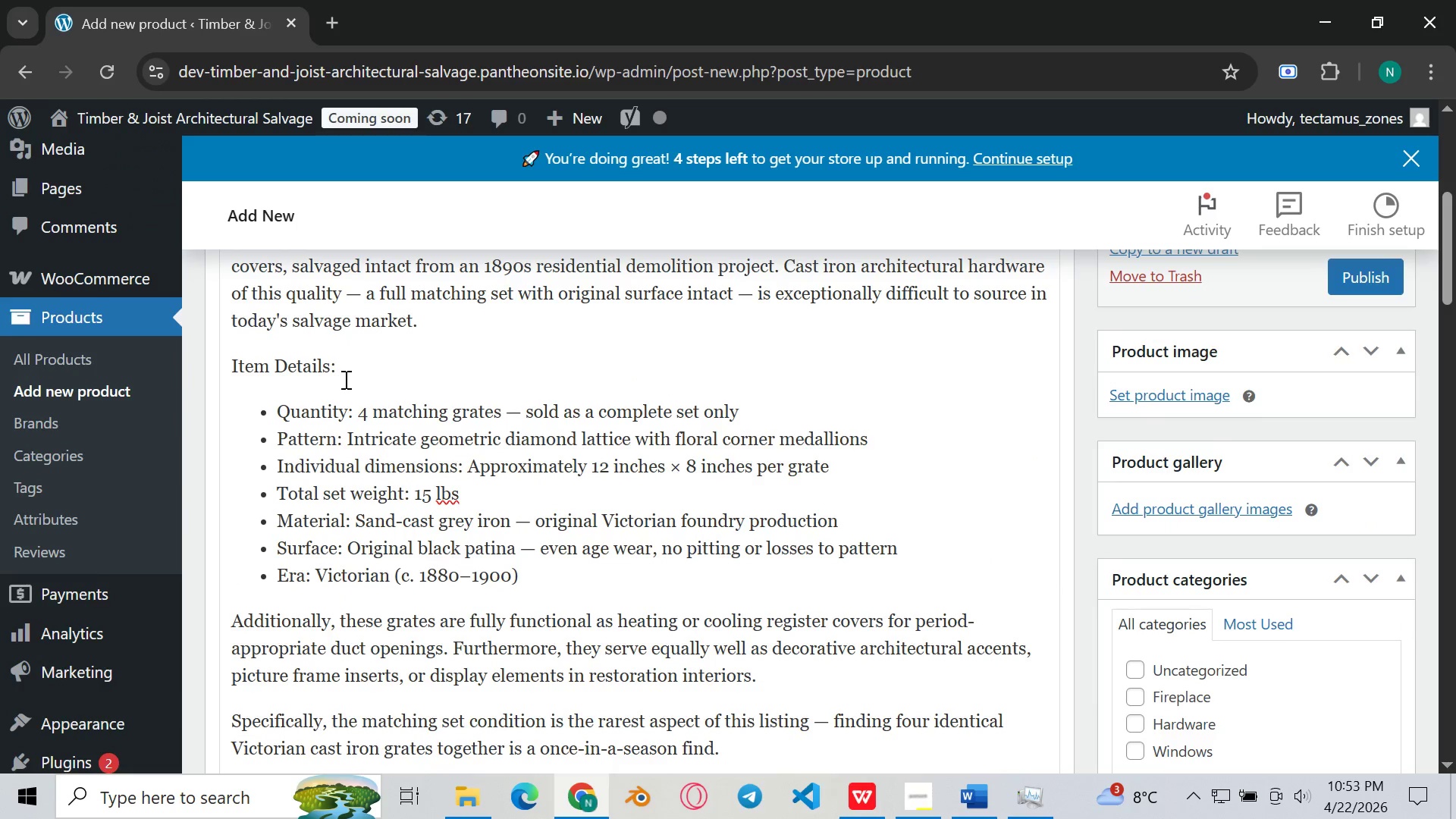 
left_click_drag(start_coordinate=[344, 375], to_coordinate=[184, 345])
 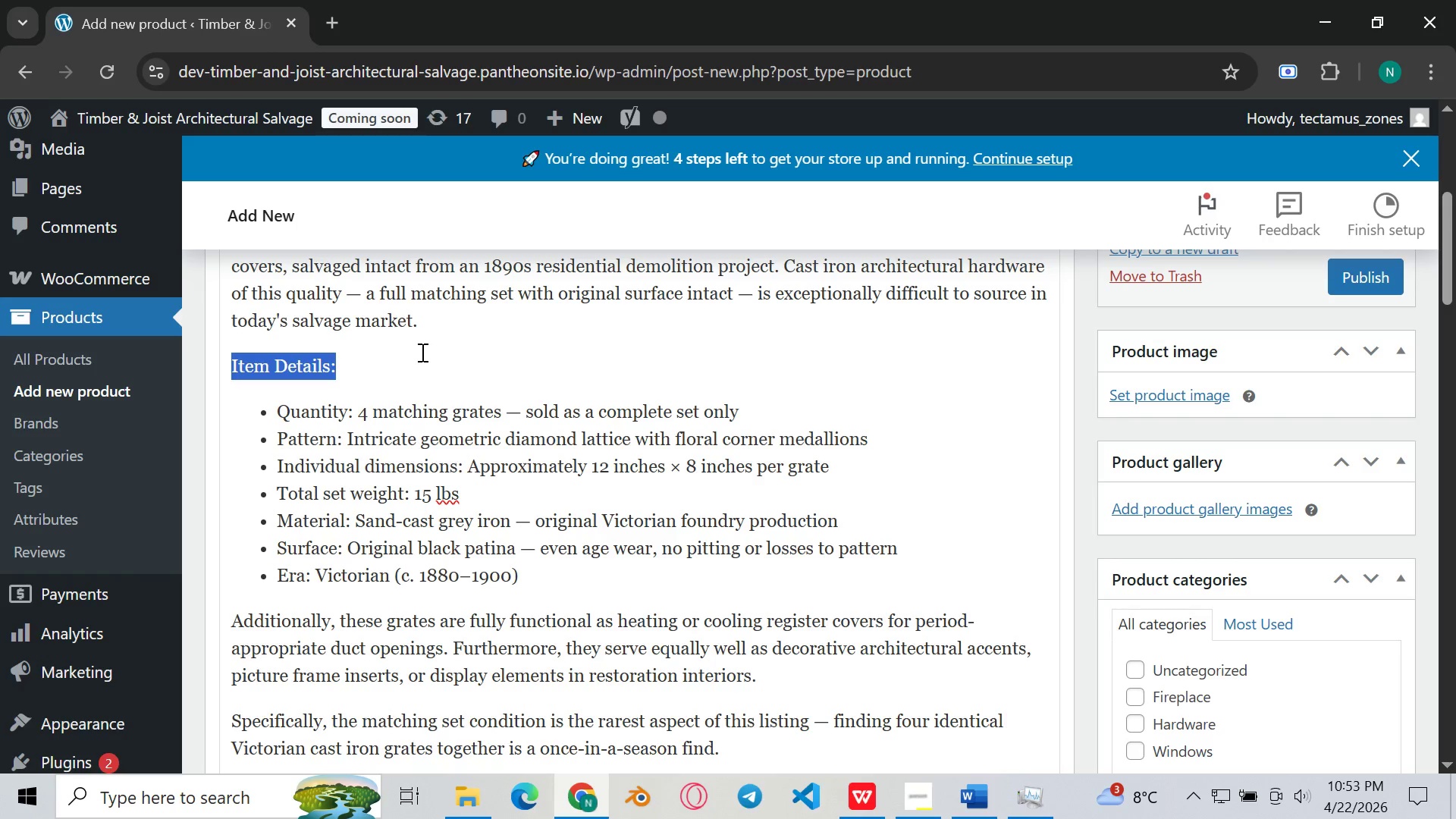 
scroll: coordinate [432, 359], scroll_direction: up, amount: 2.0
 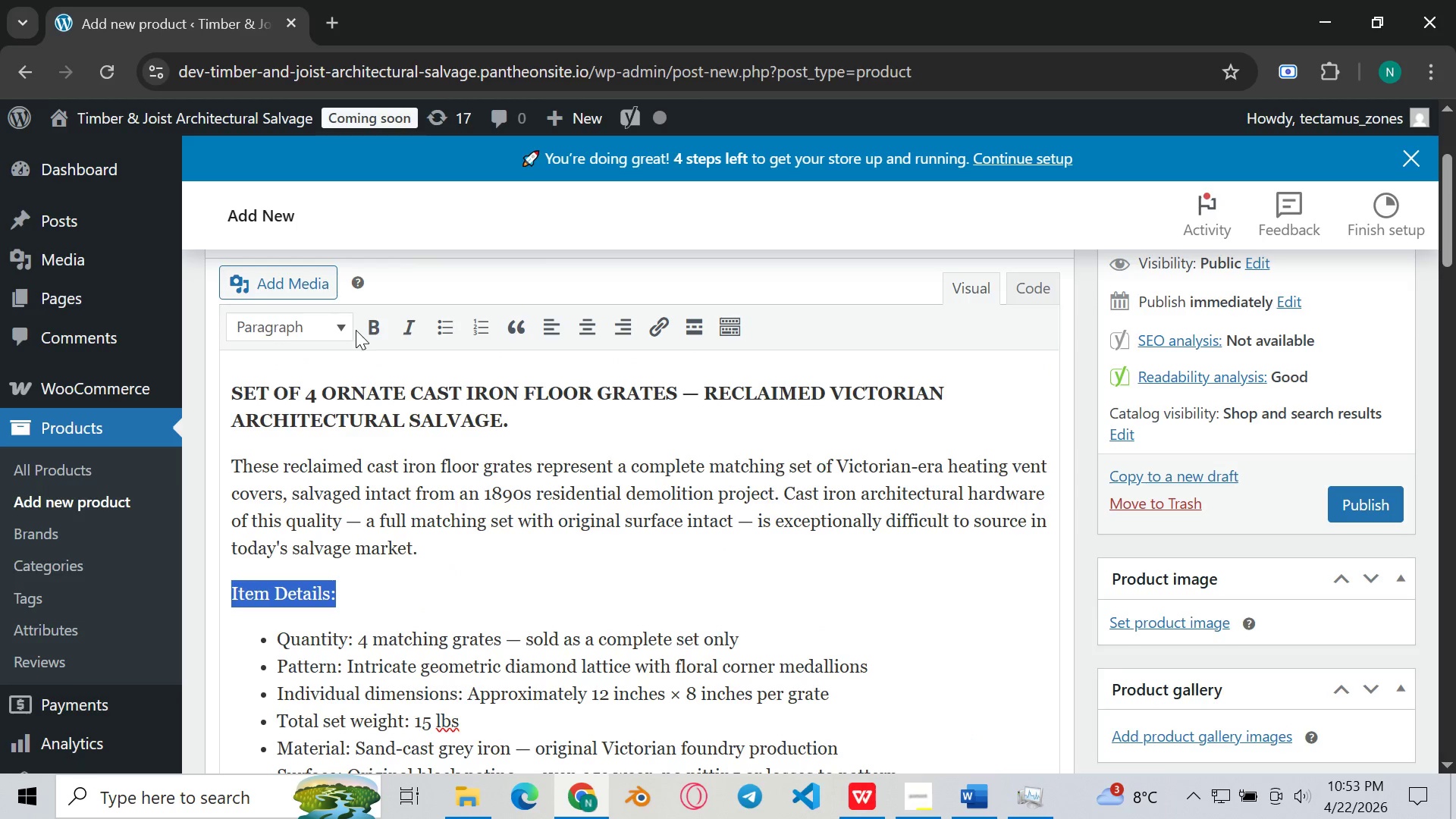 
key(Control+B)
 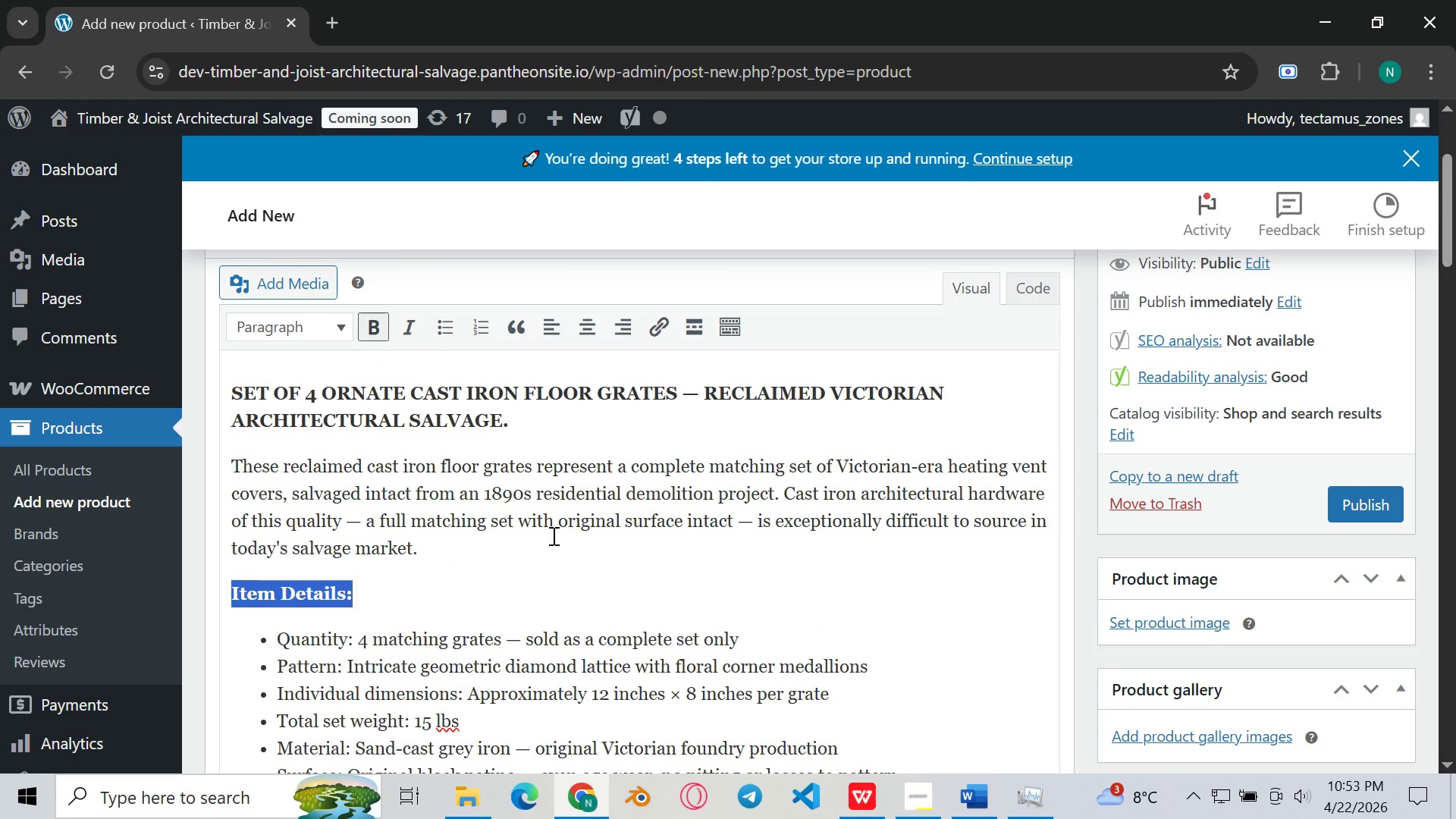 
left_click([557, 539])
 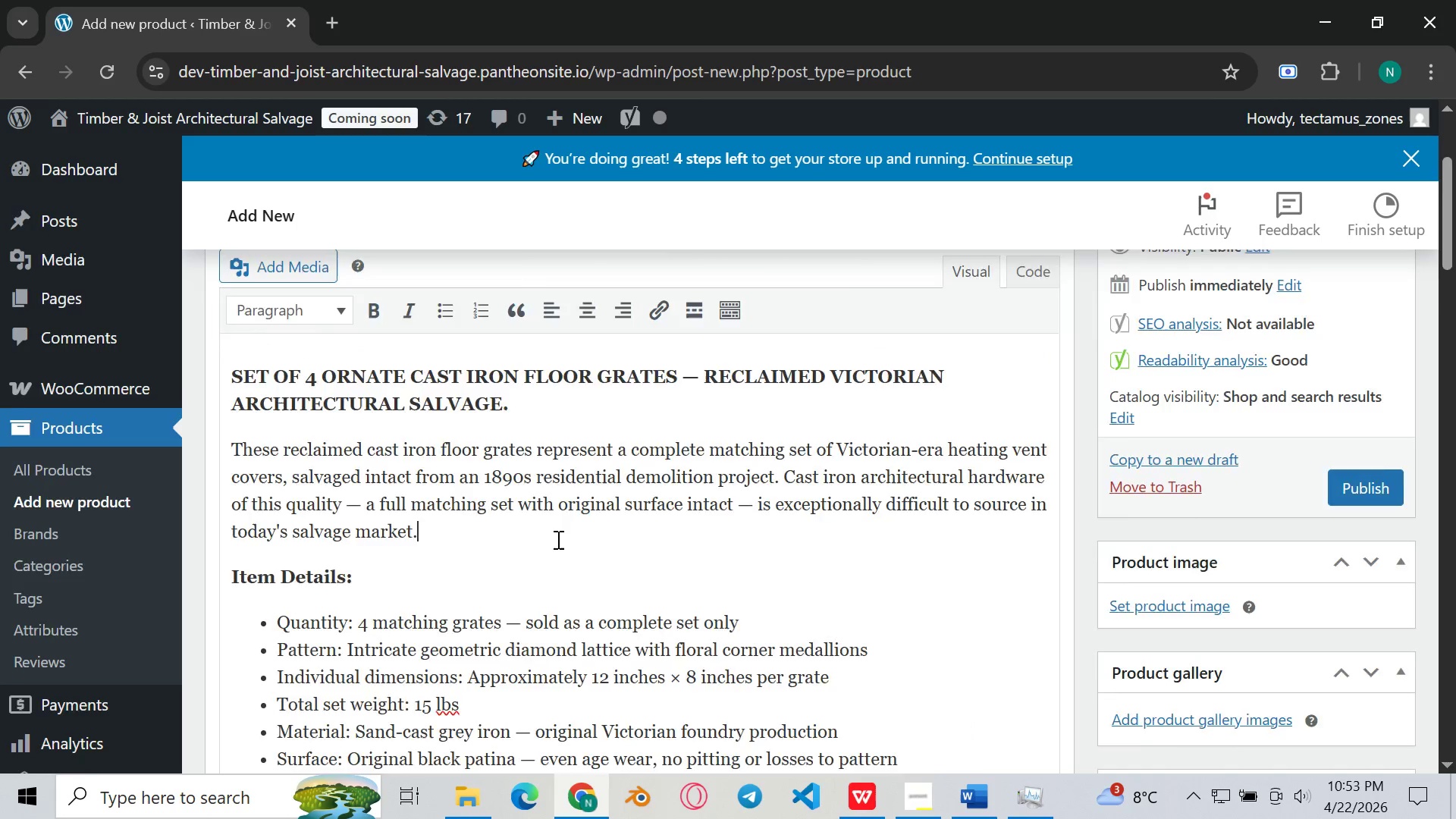 
scroll: coordinate [556, 535], scroll_direction: down, amount: 4.0